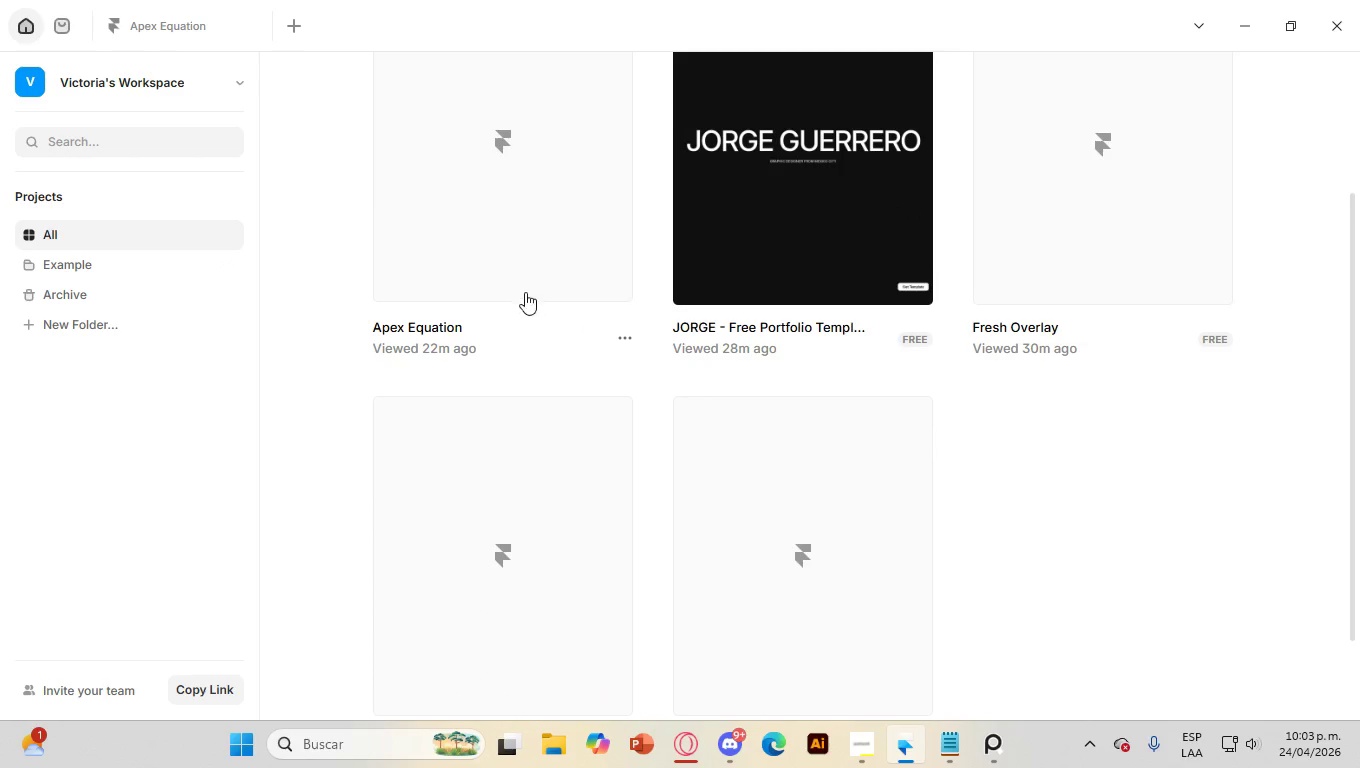 
left_click([520, 286])
 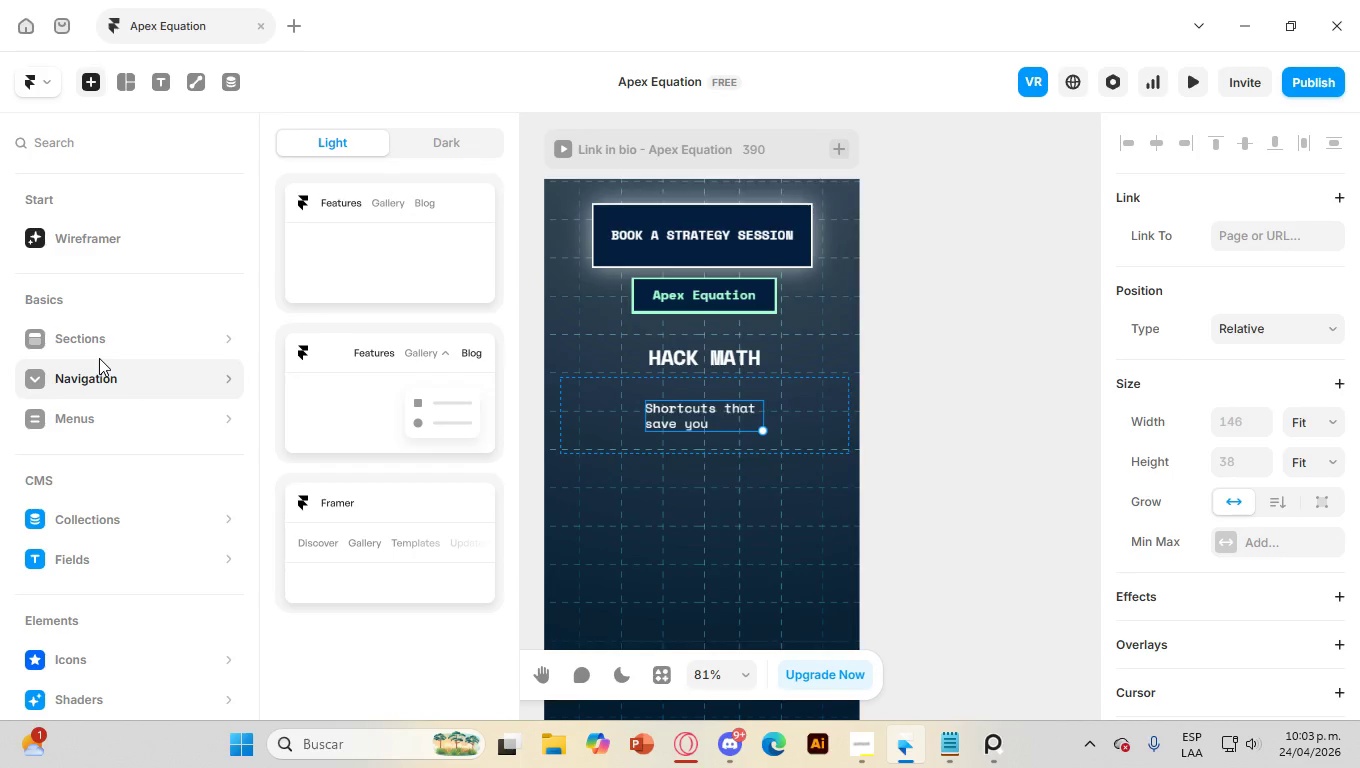 
scroll: coordinate [97, 380], scroll_direction: down, amount: 2.0
 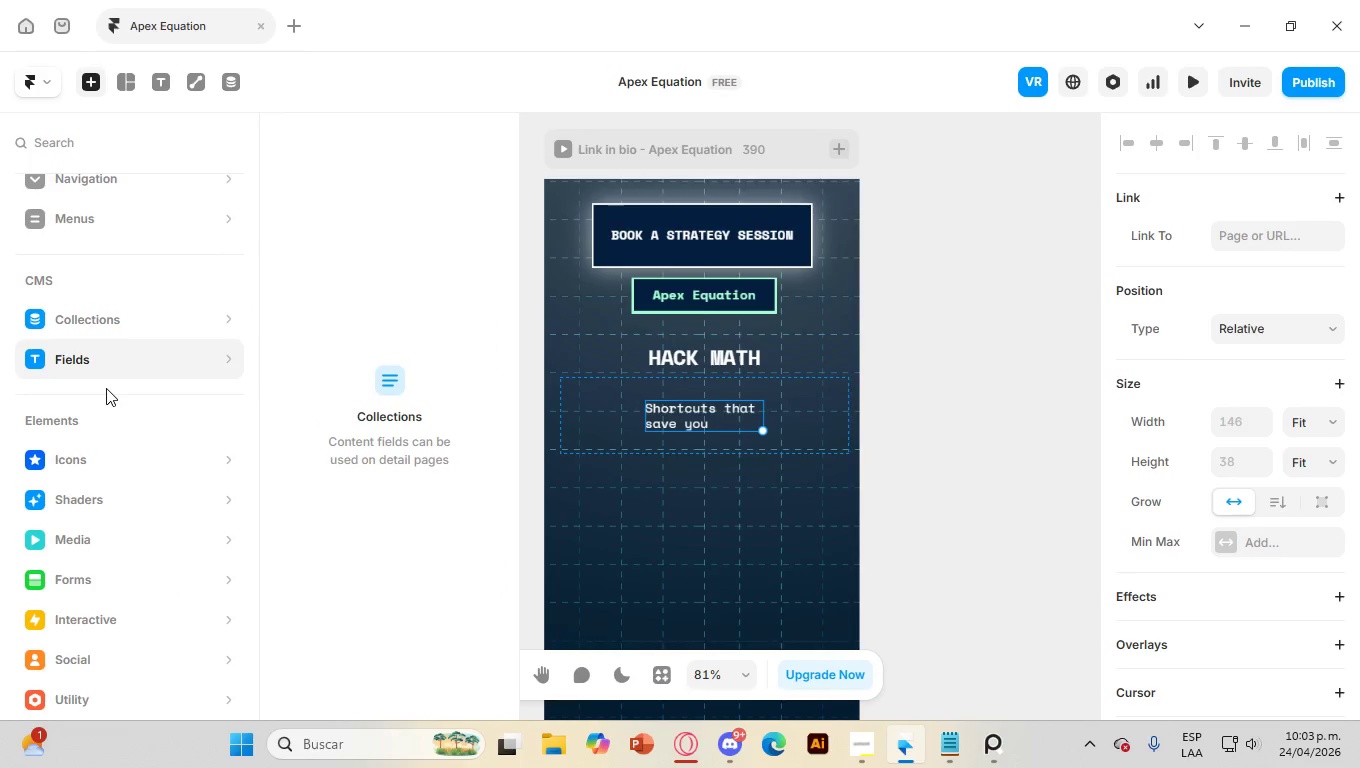 
scroll: coordinate [106, 388], scroll_direction: up, amount: 2.0
 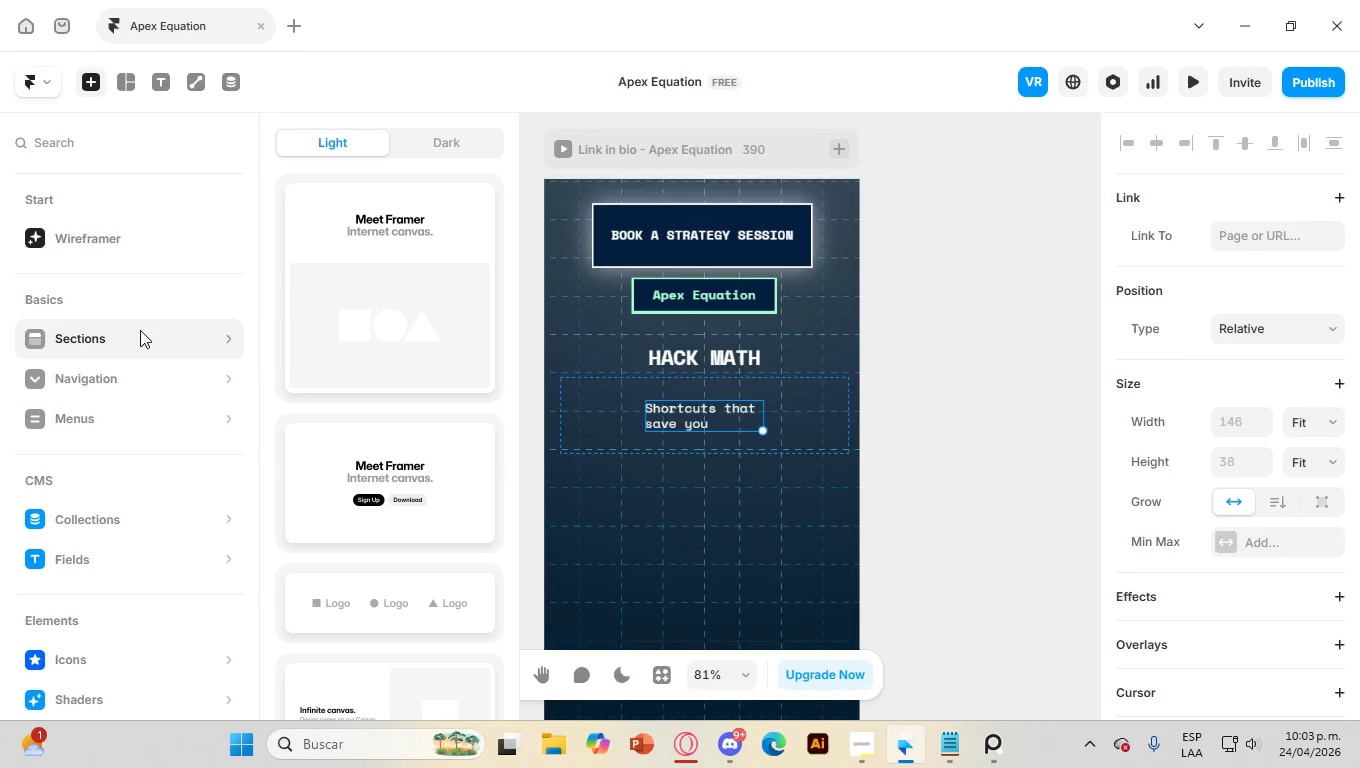 
scroll: coordinate [140, 336], scroll_direction: down, amount: 2.0
 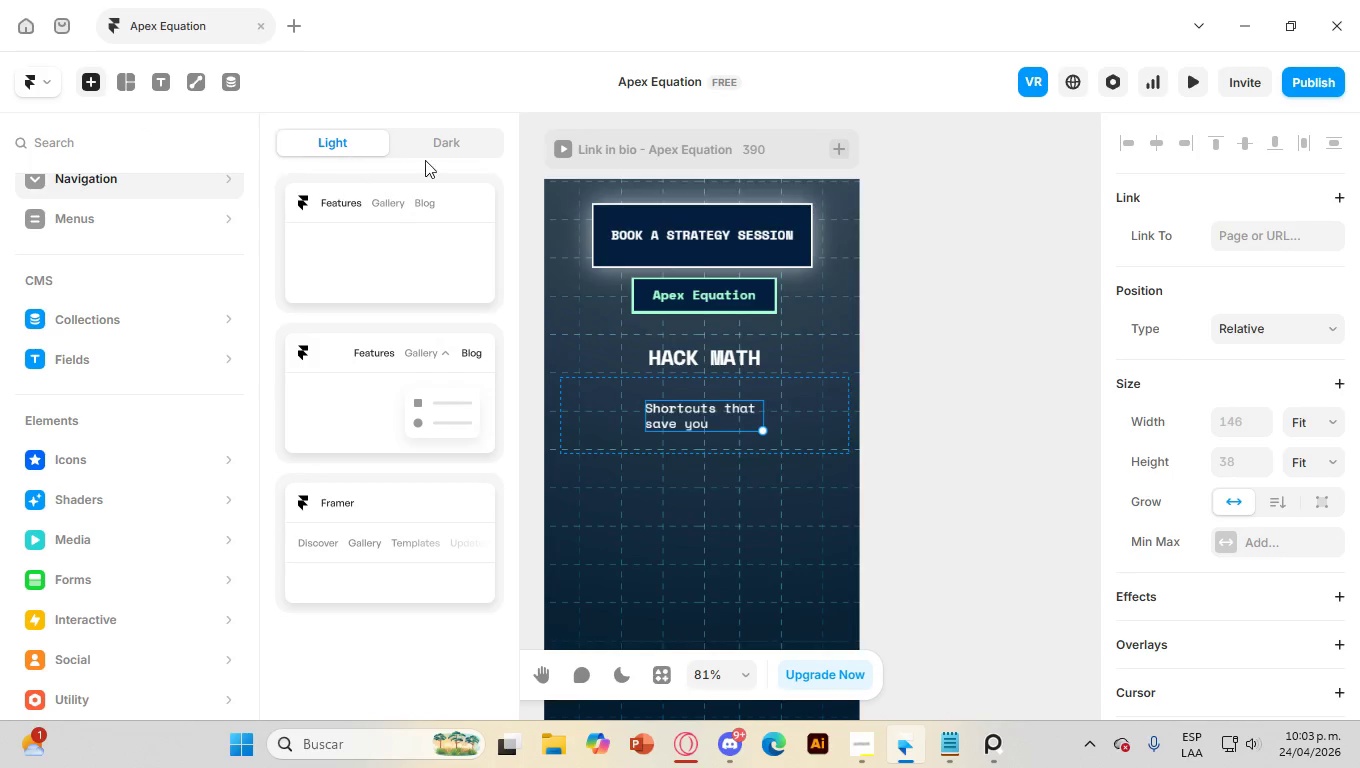 
wait(6.08)
 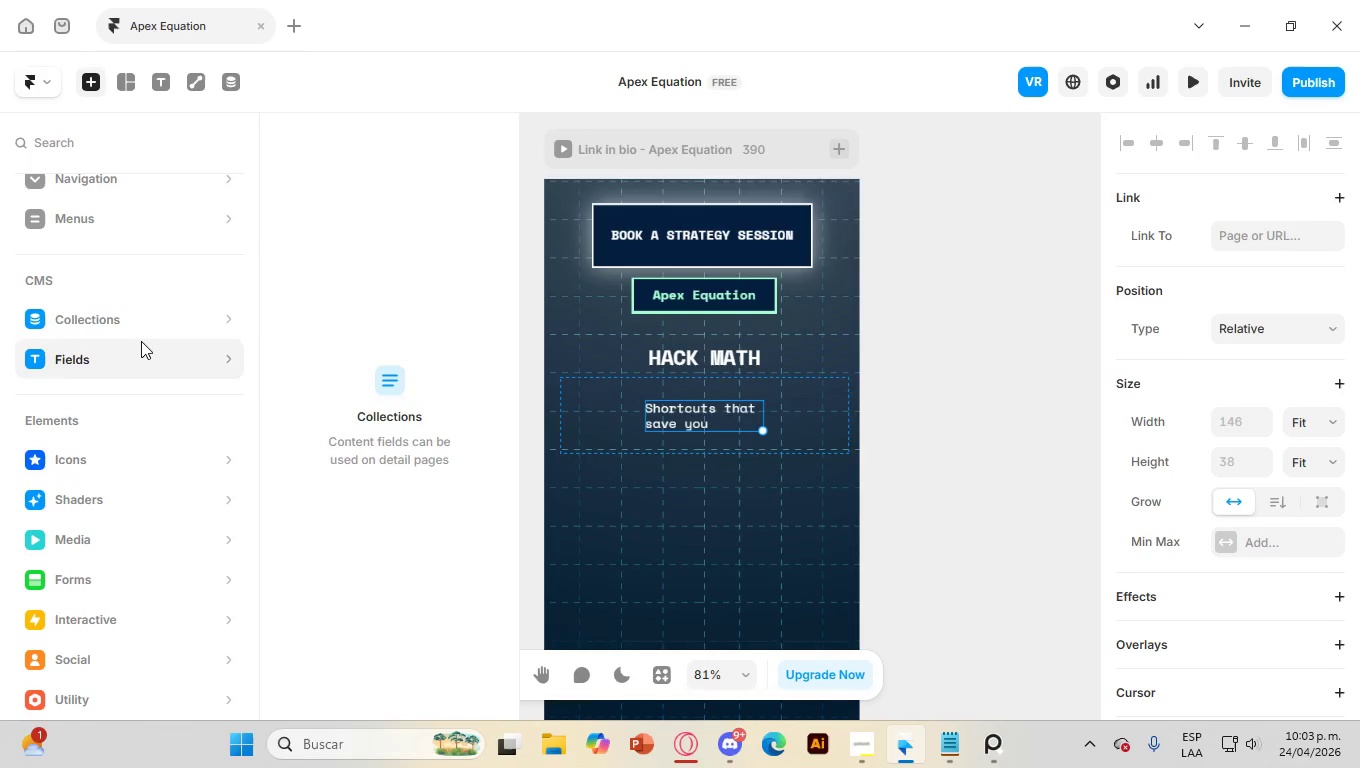 
scroll: coordinate [102, 250], scroll_direction: up, amount: 2.0
 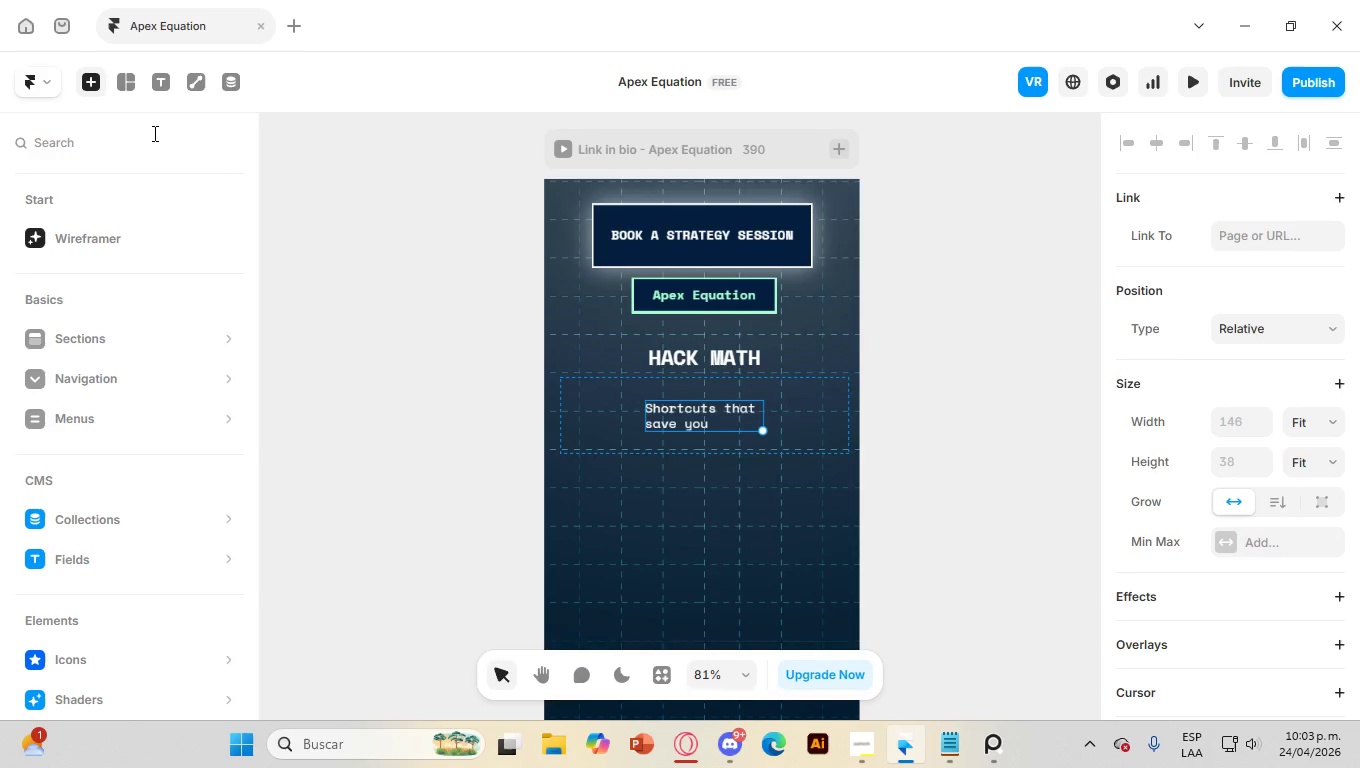 
wait(5.94)
 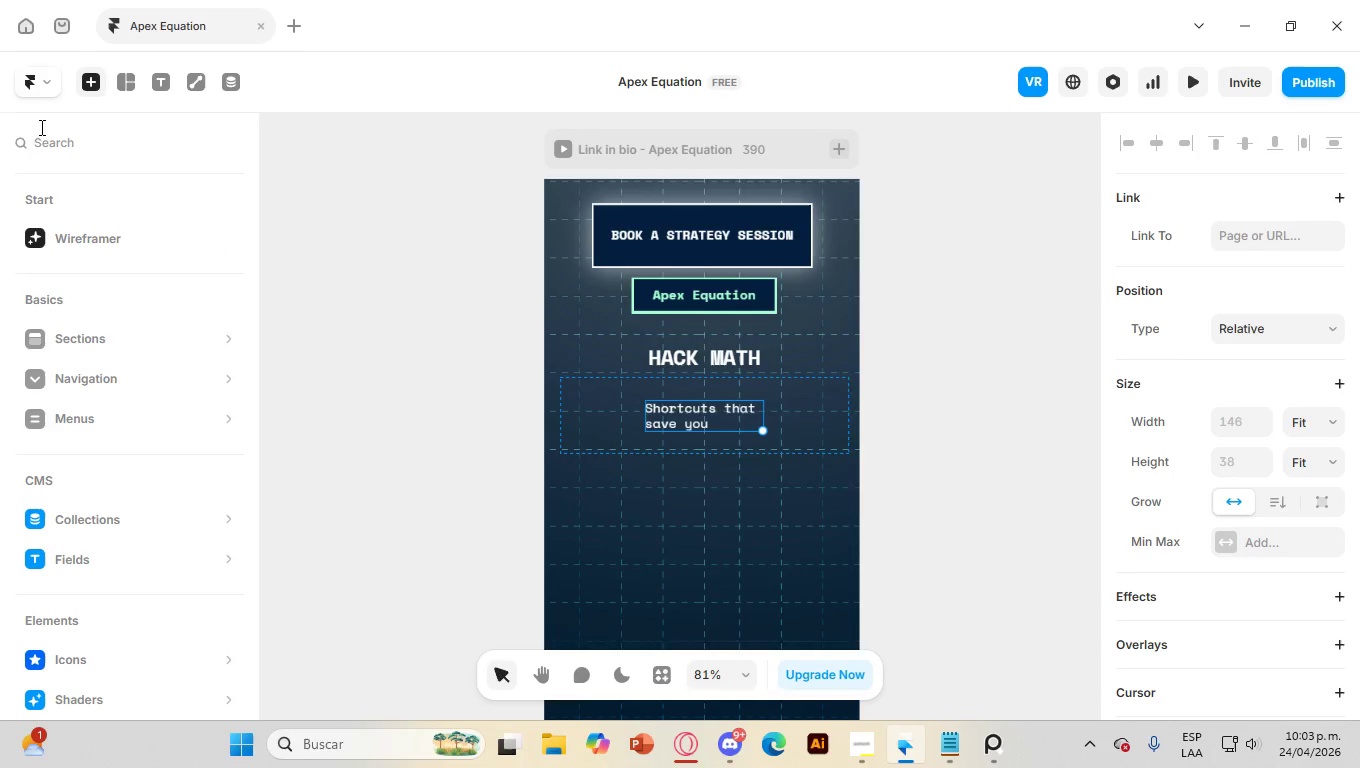 
left_click([50, 79])
 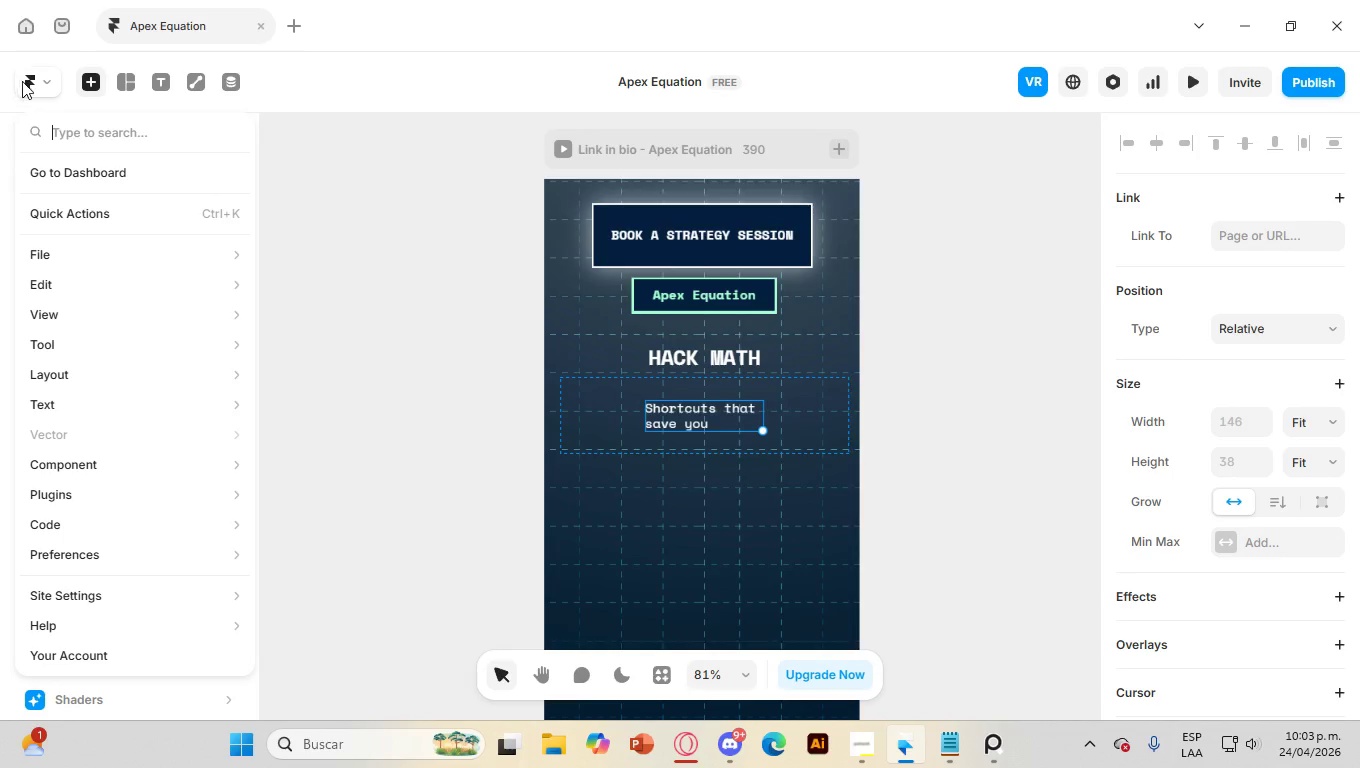 
left_click([127, 85])
 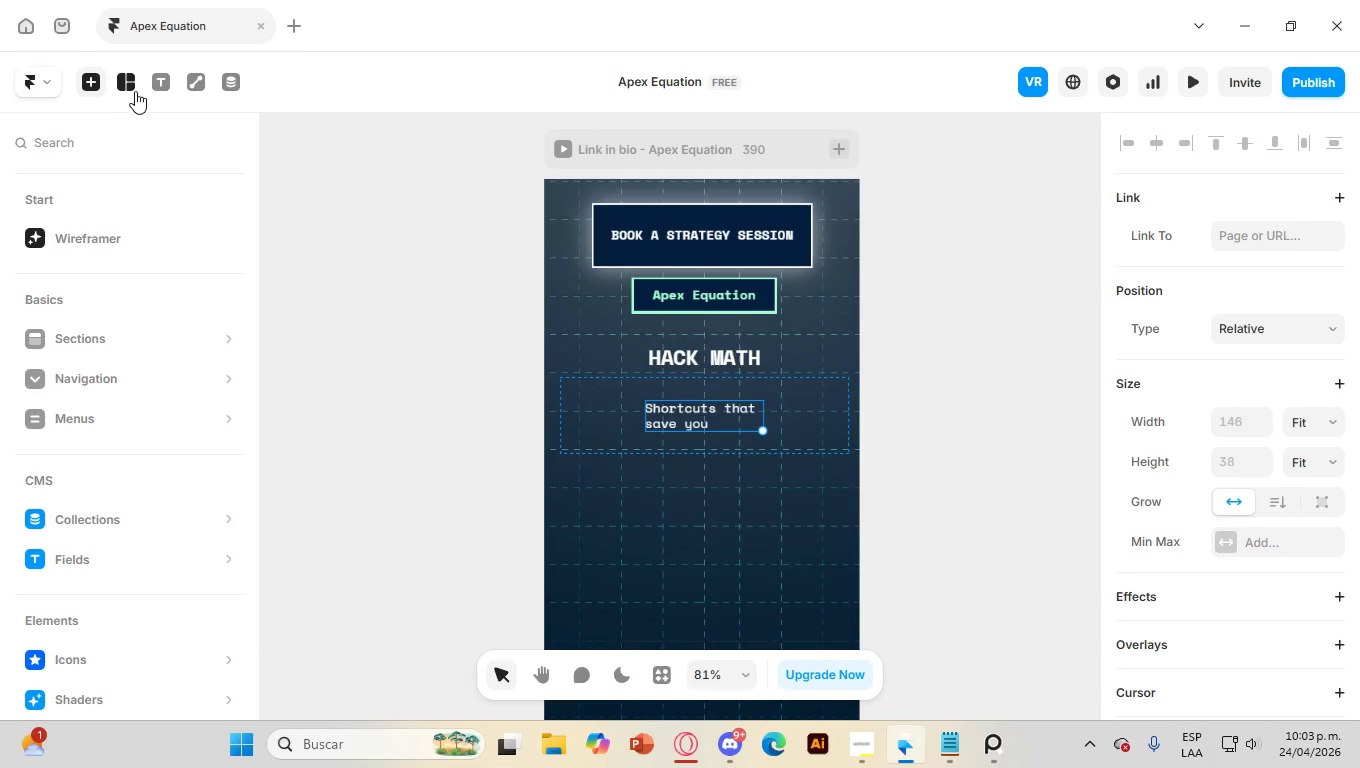 
left_click([135, 91])
 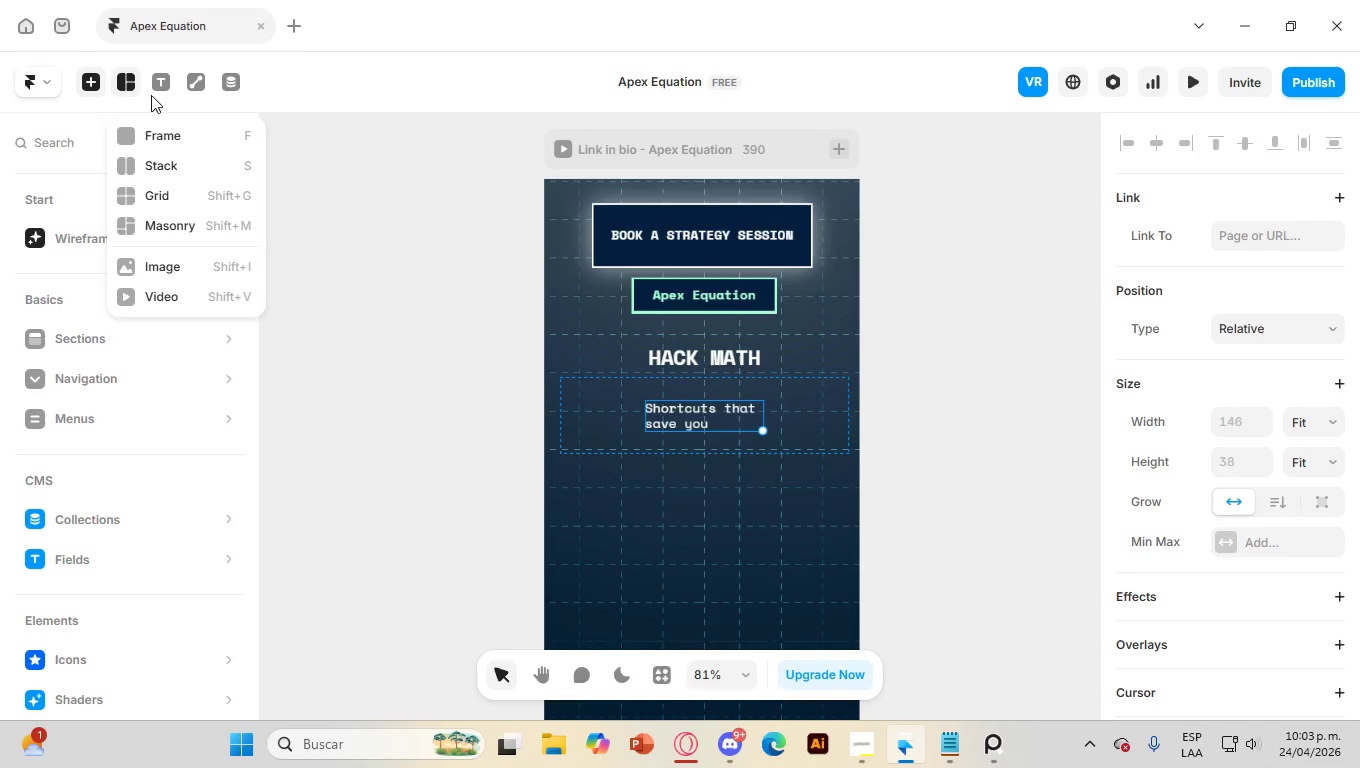 
left_click([172, 84])
 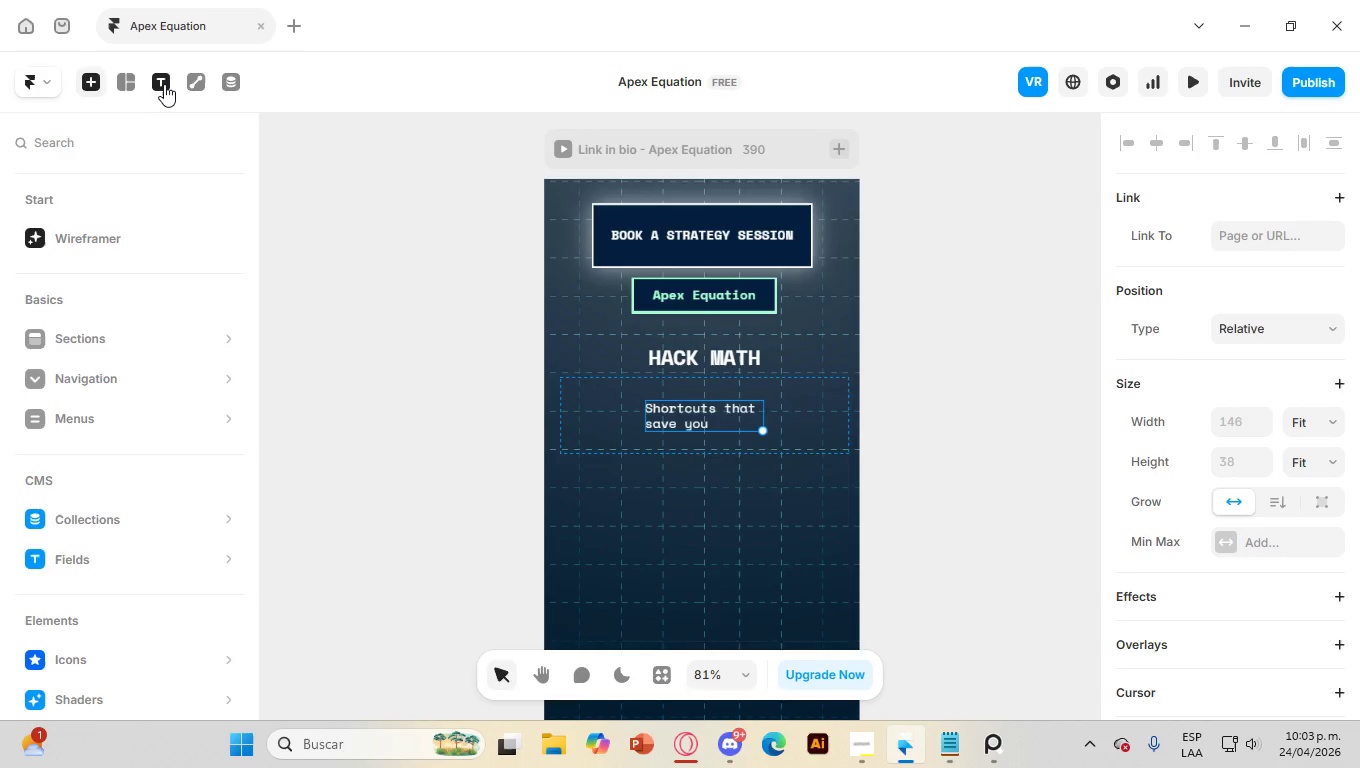 
left_click([164, 84])
 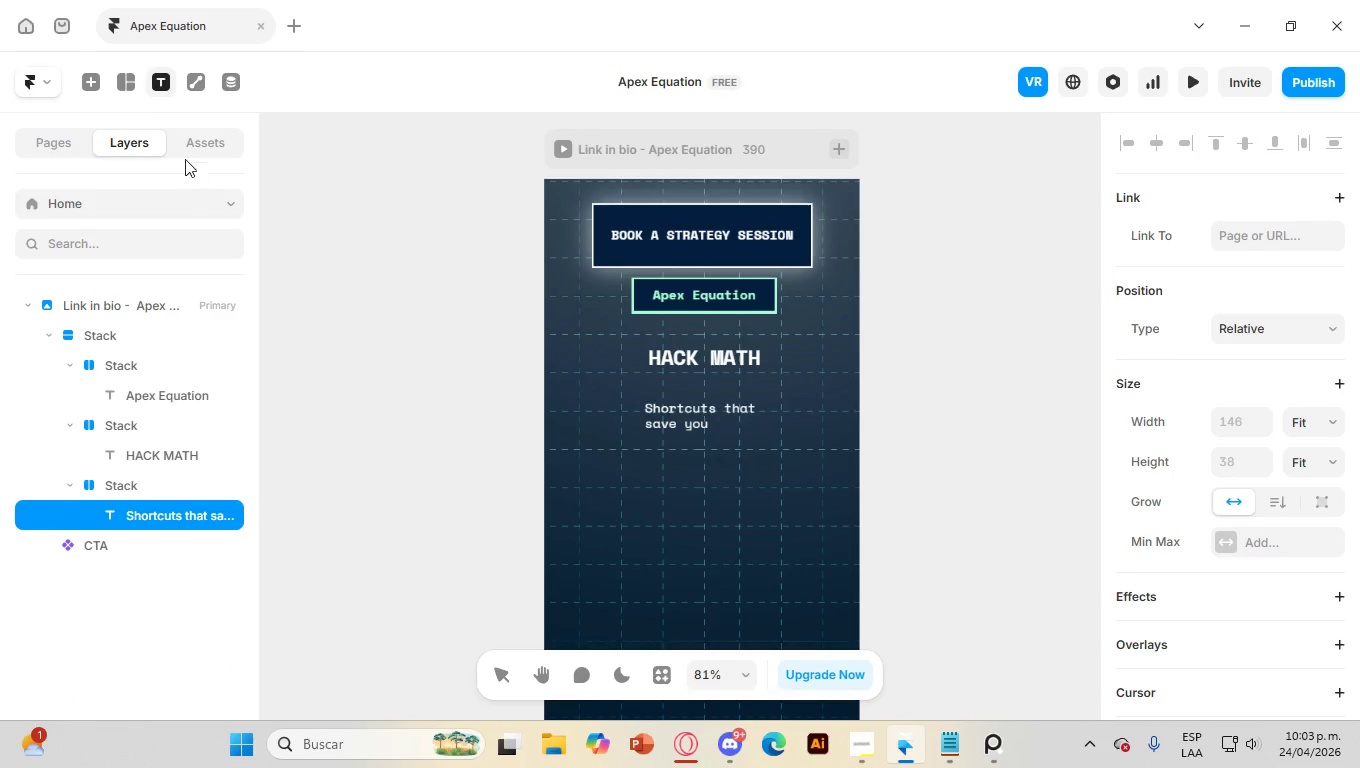 
mouse_move([185, 235])
 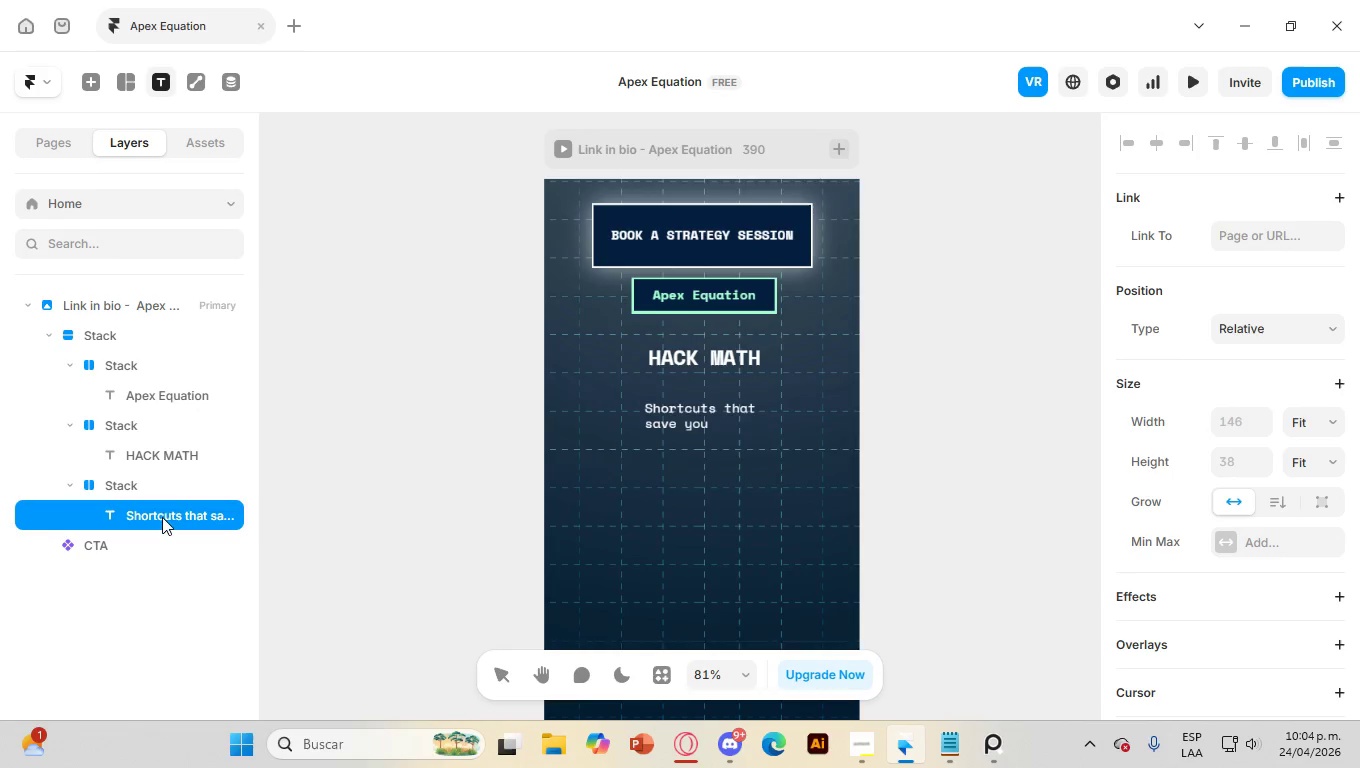 
left_click([207, 139])
 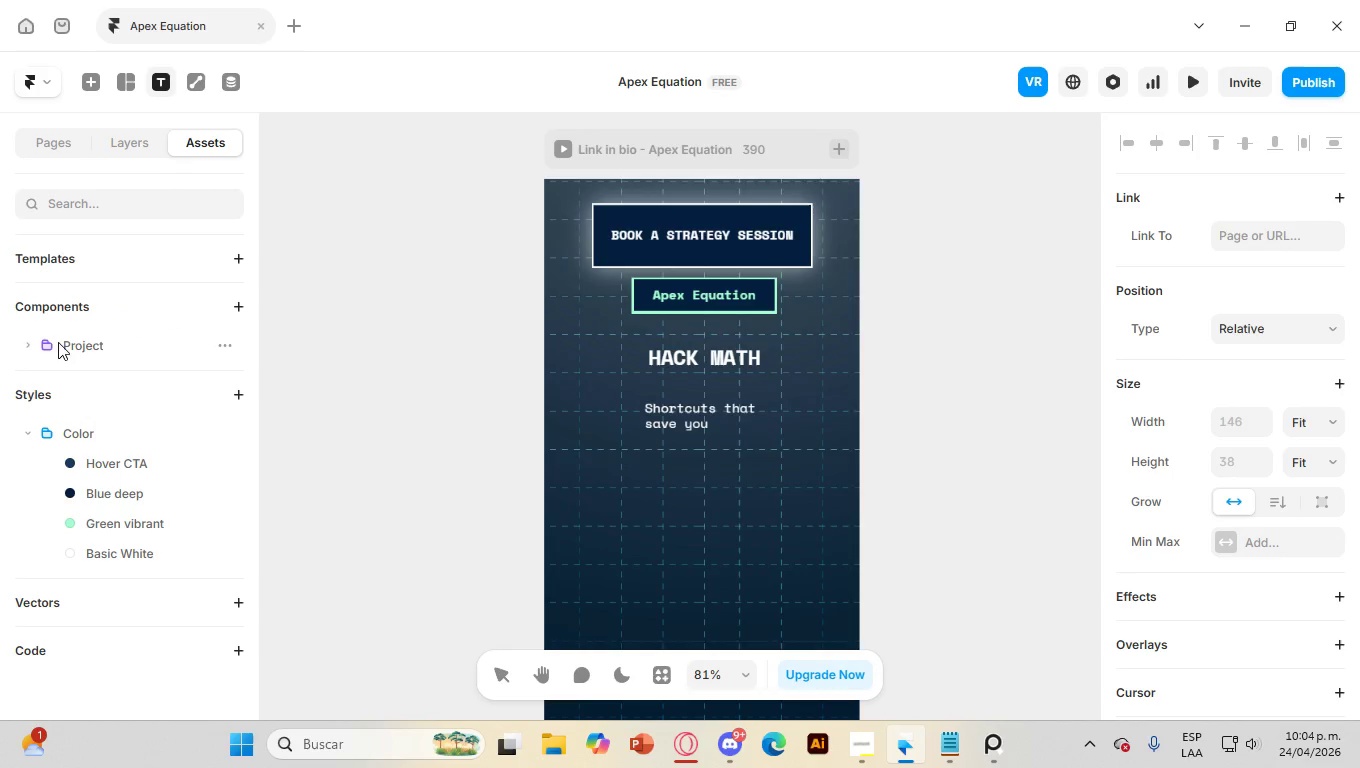 
left_click([35, 344])
 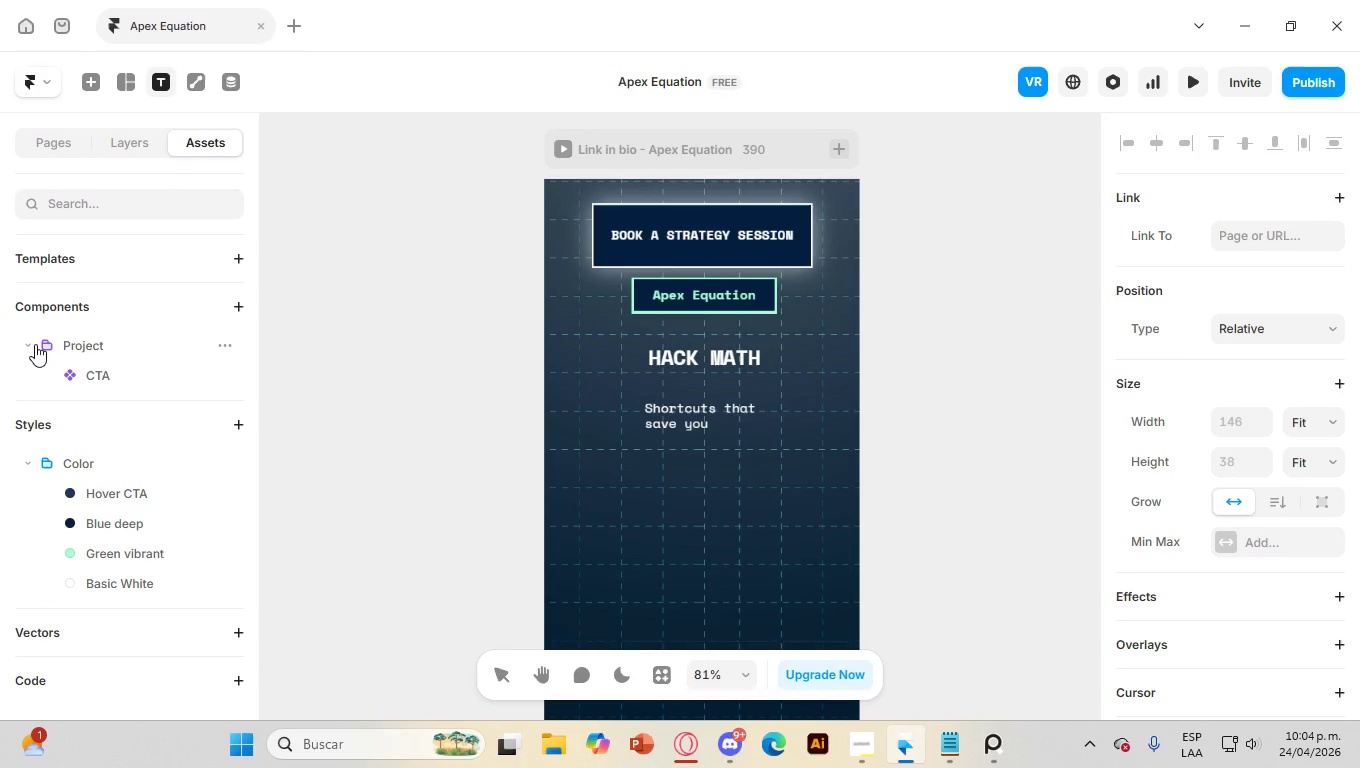 
left_click([35, 344])
 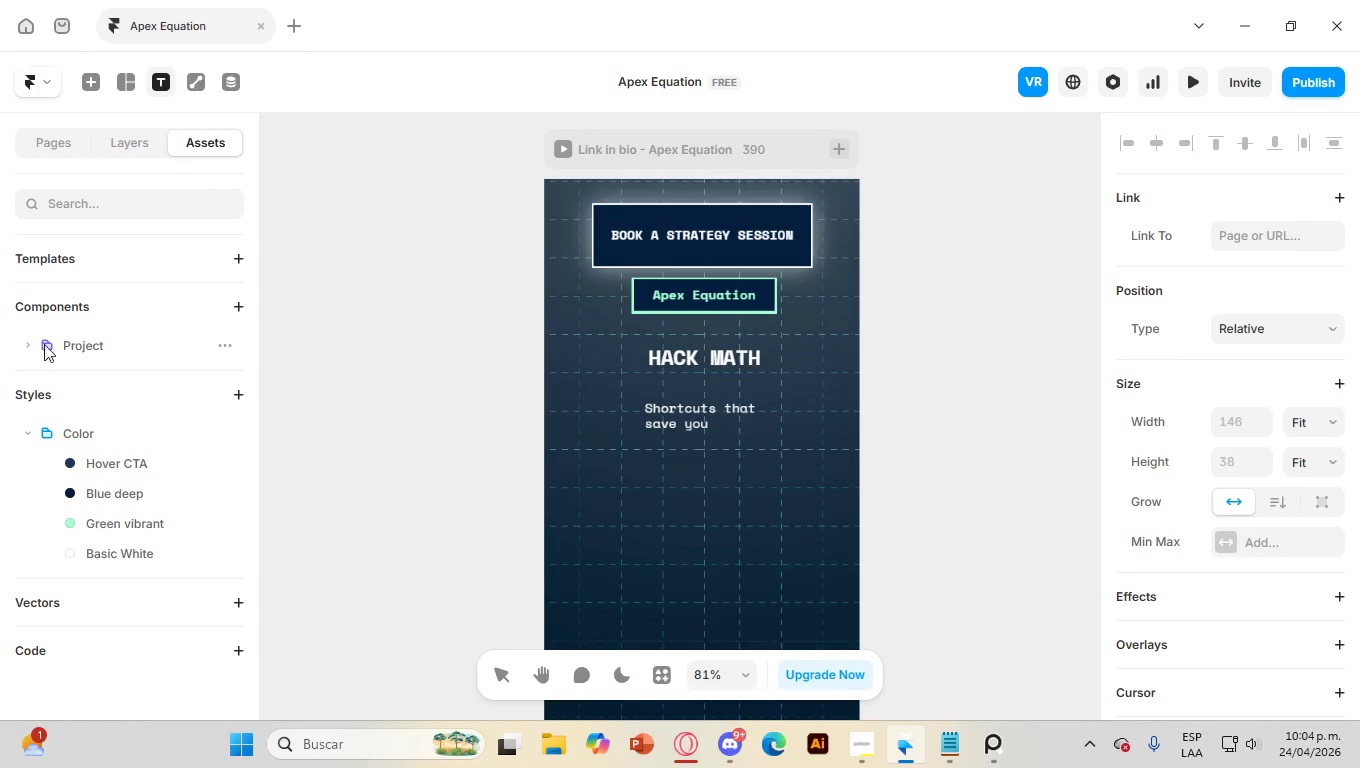 
scroll: coordinate [127, 373], scroll_direction: down, amount: 3.0
 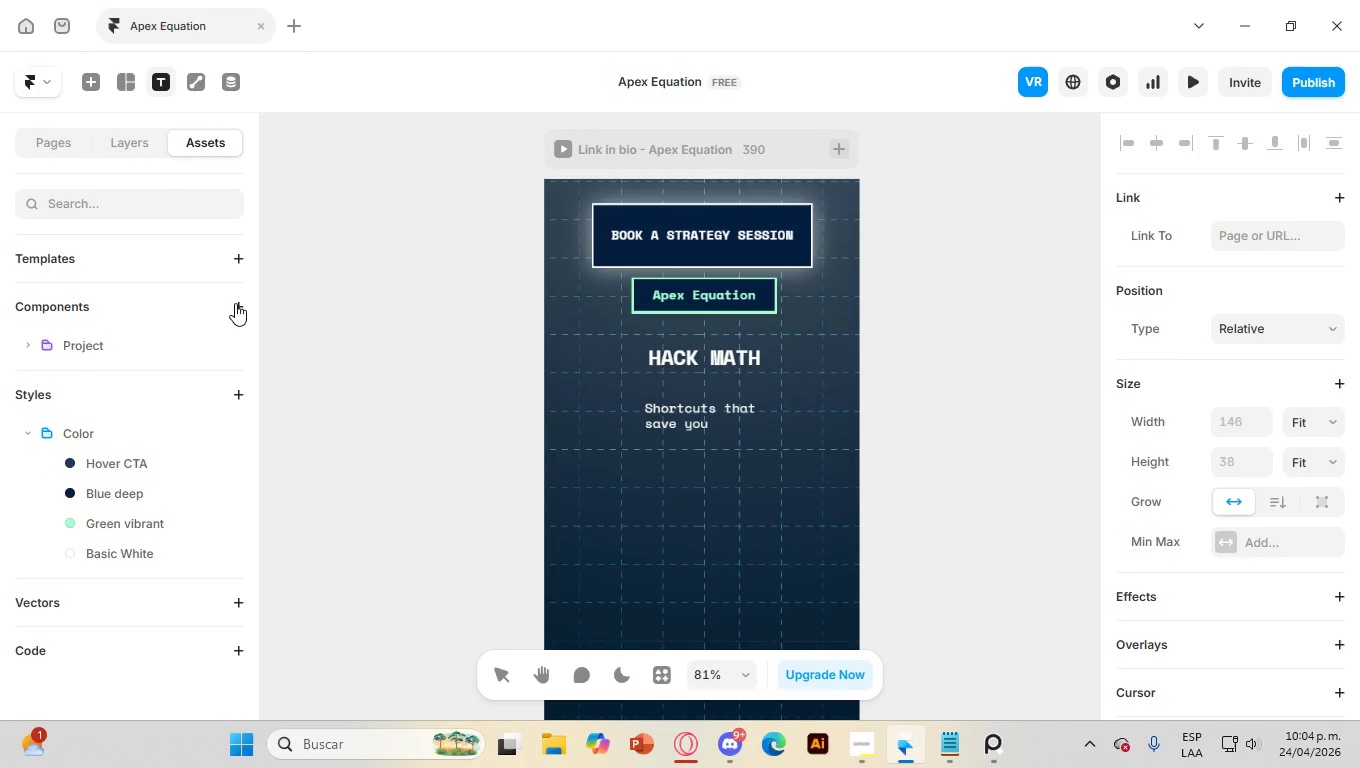 
left_click([235, 303])
 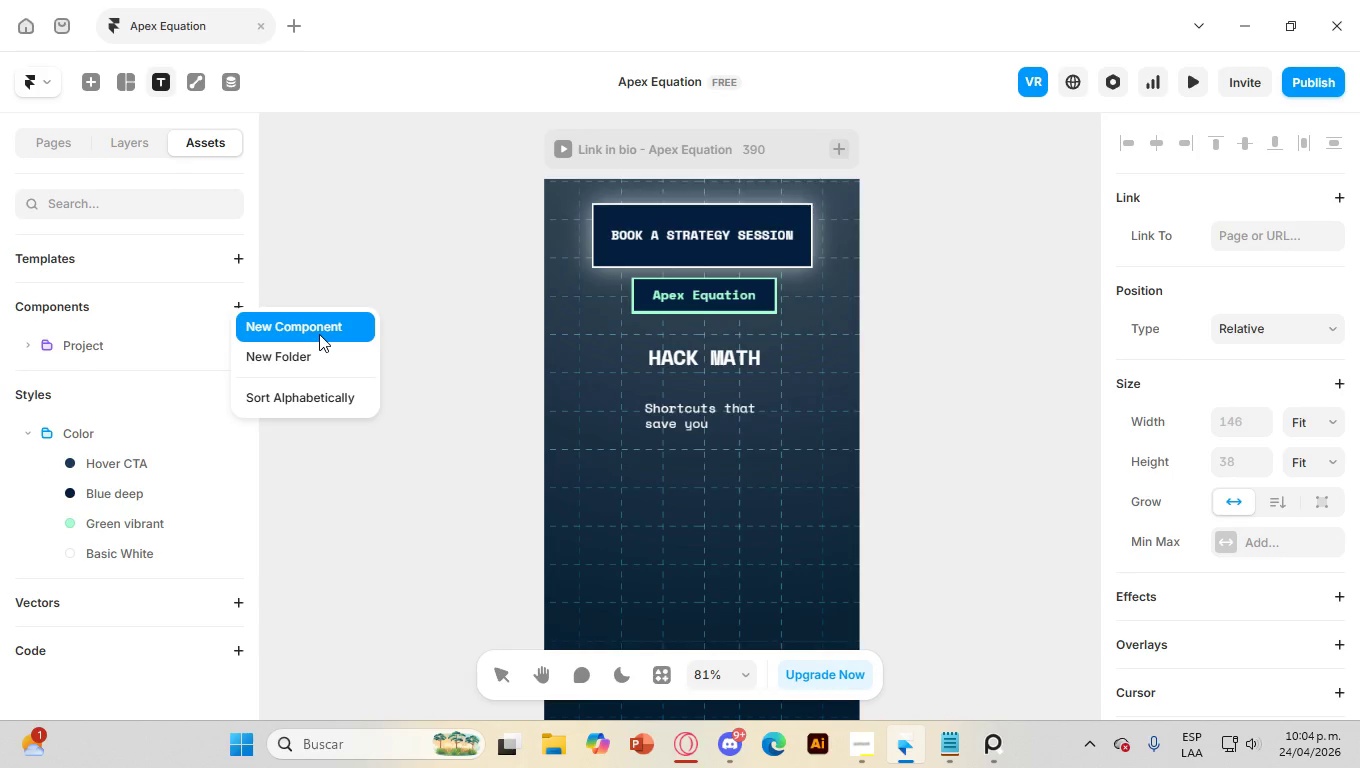 
wait(5.44)
 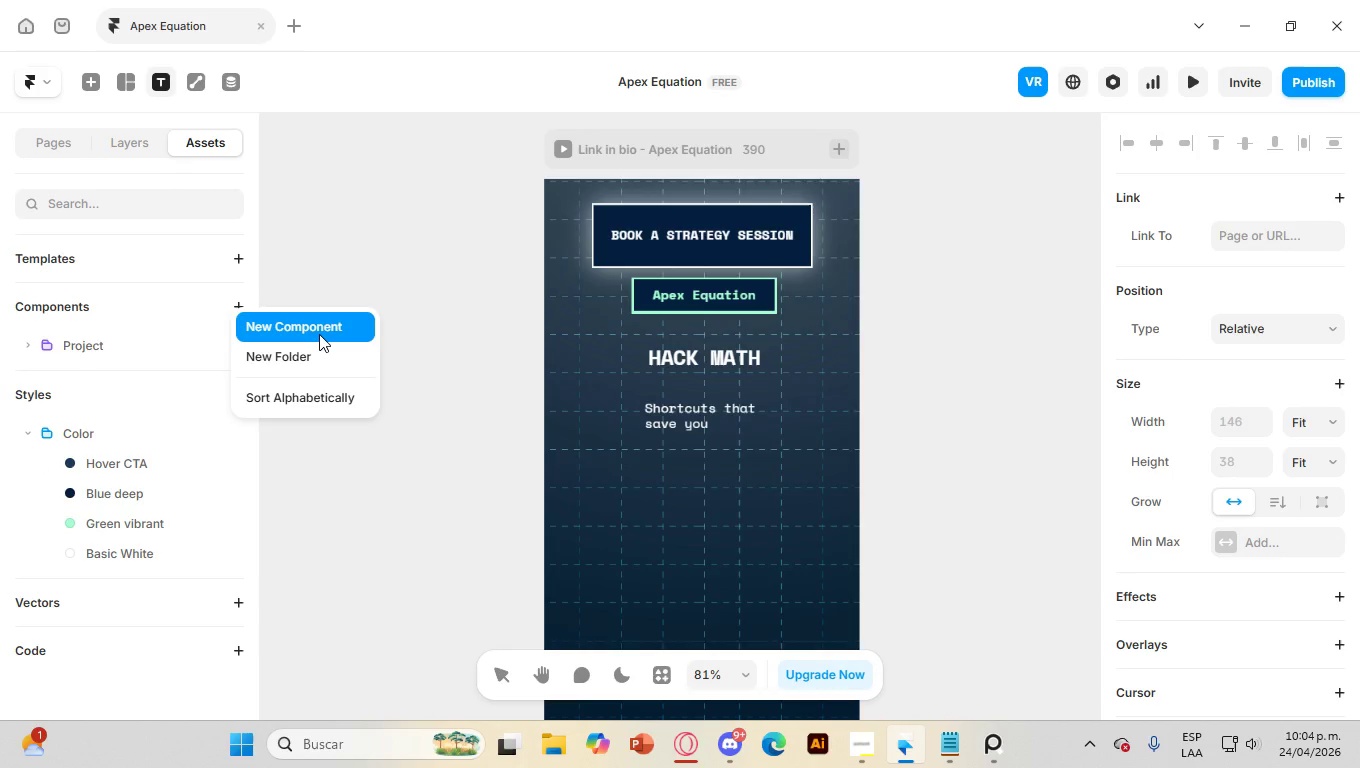 
left_click([312, 334])
 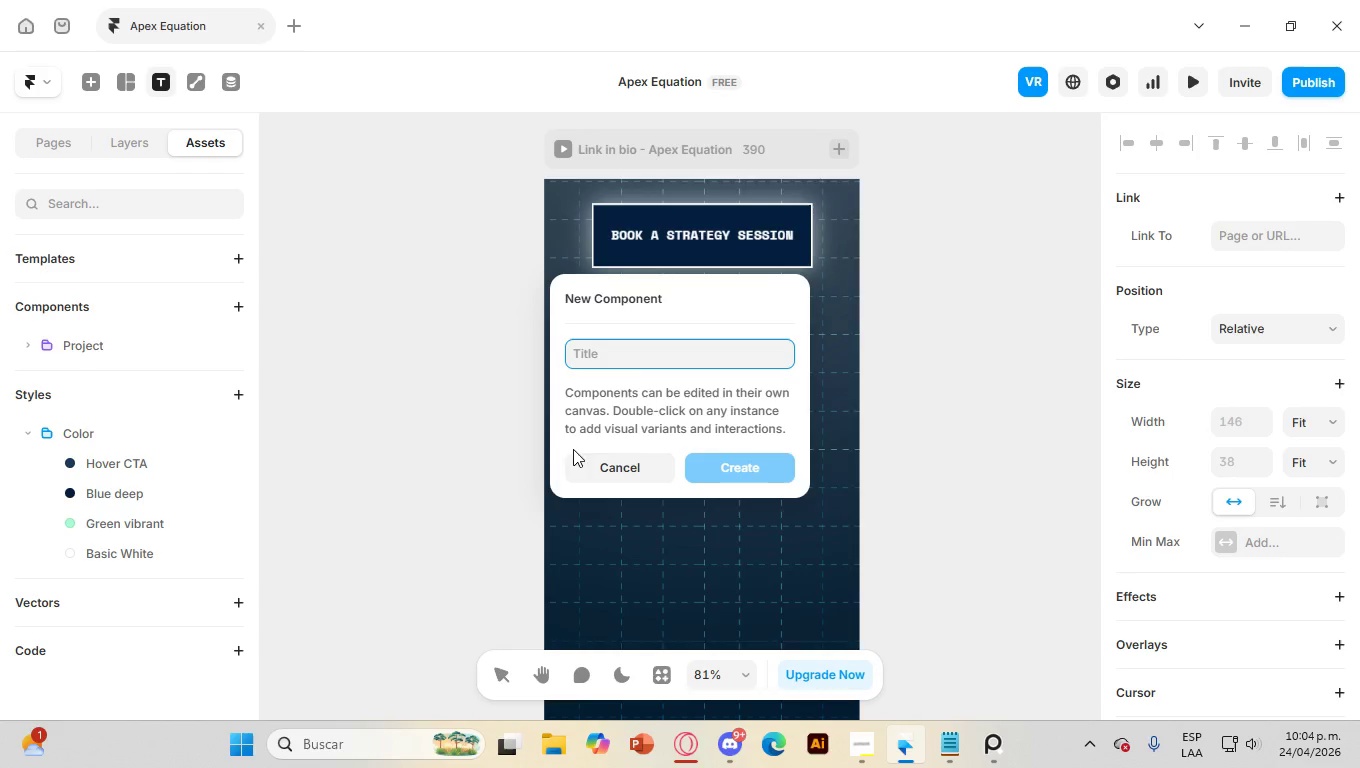 
left_click([629, 463])
 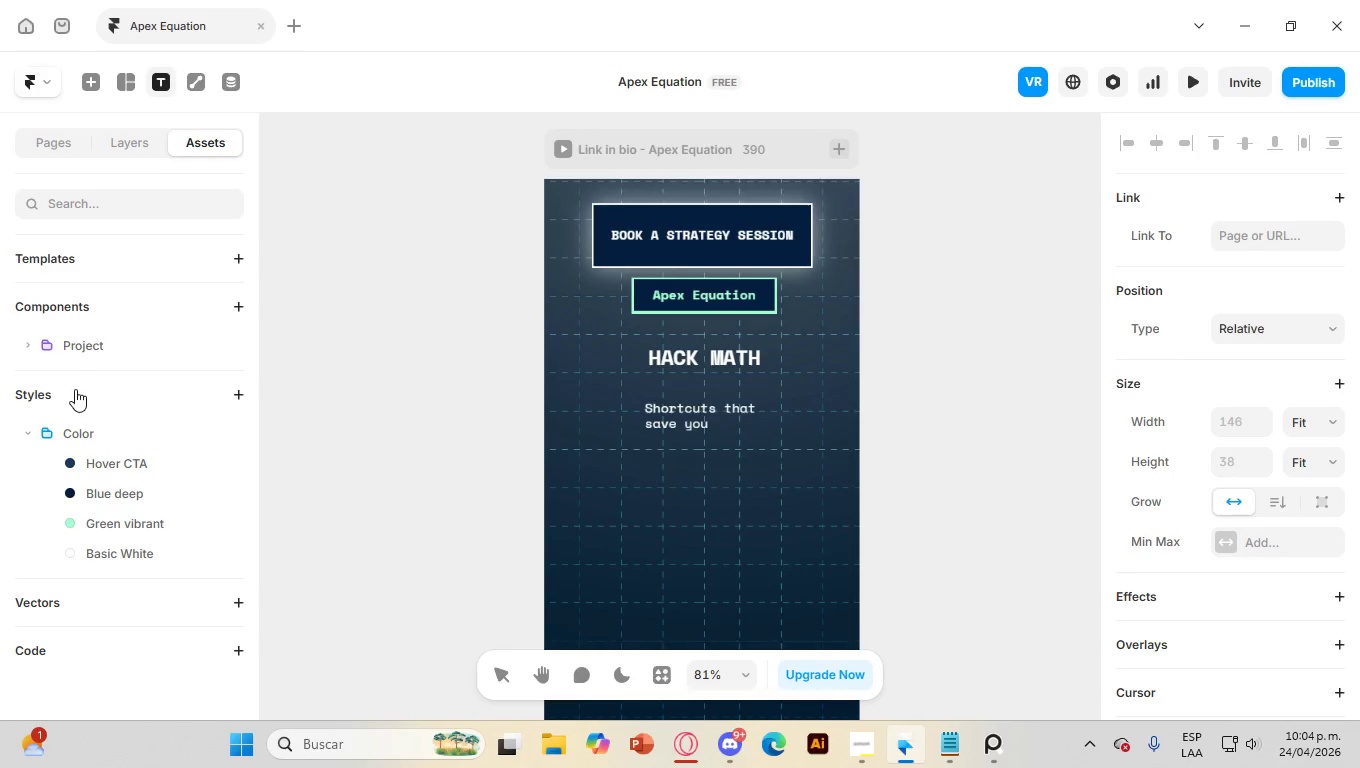 
scroll: coordinate [75, 395], scroll_direction: down, amount: 1.0
 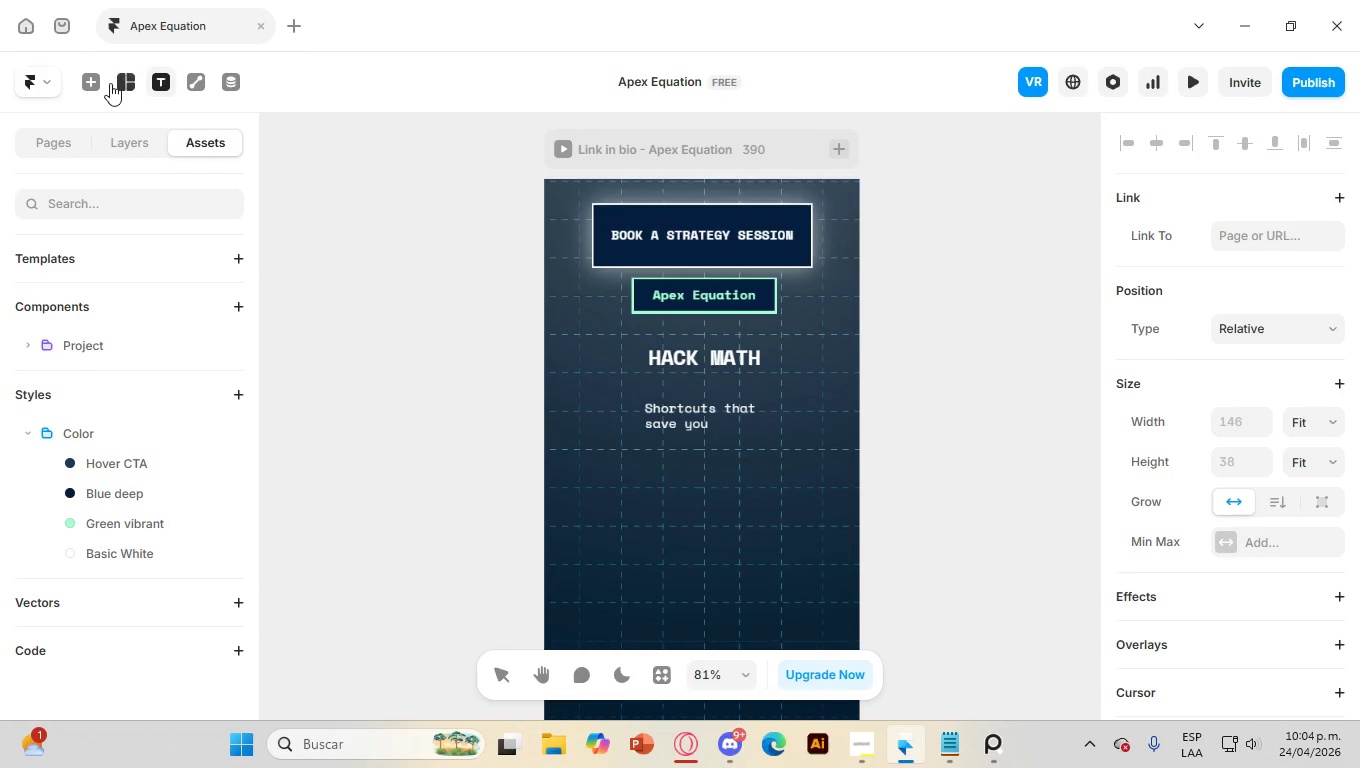 
left_click([94, 86])
 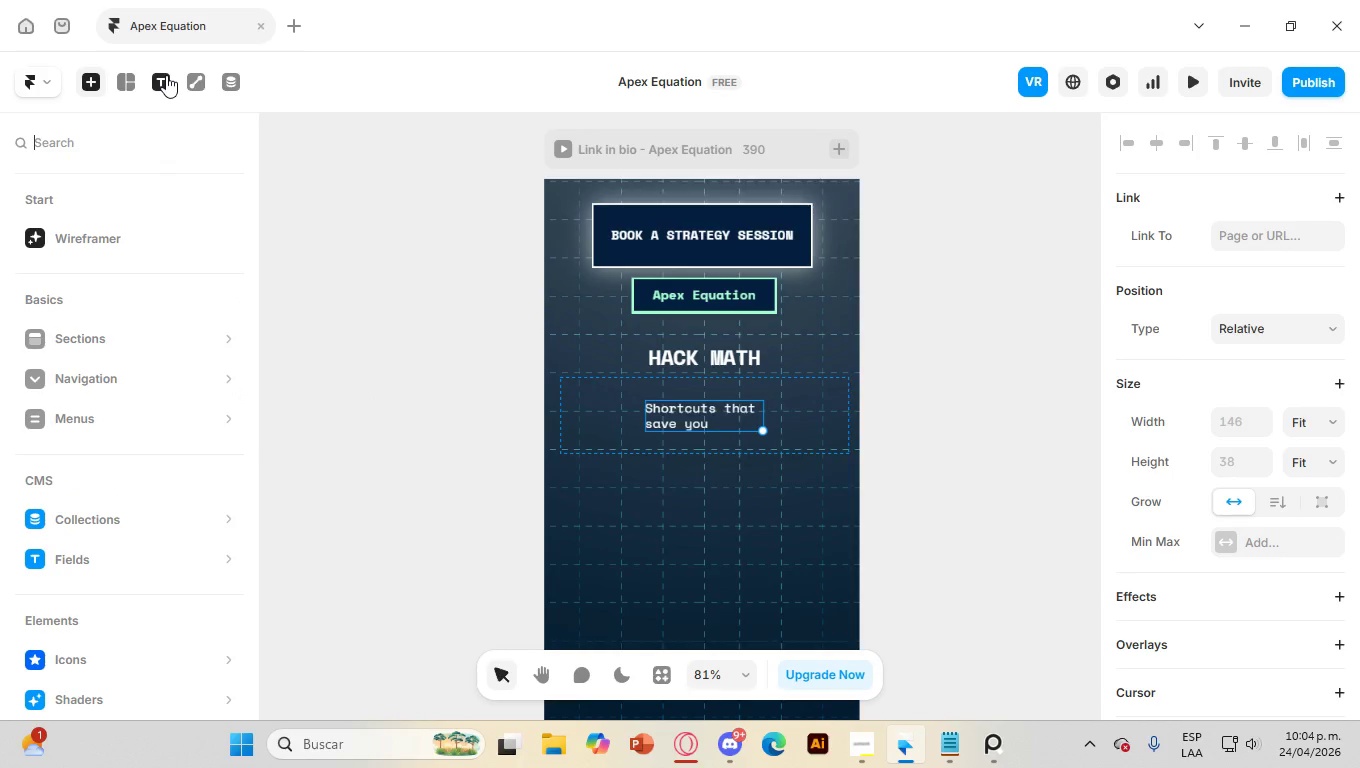 
left_click([64, 27])
 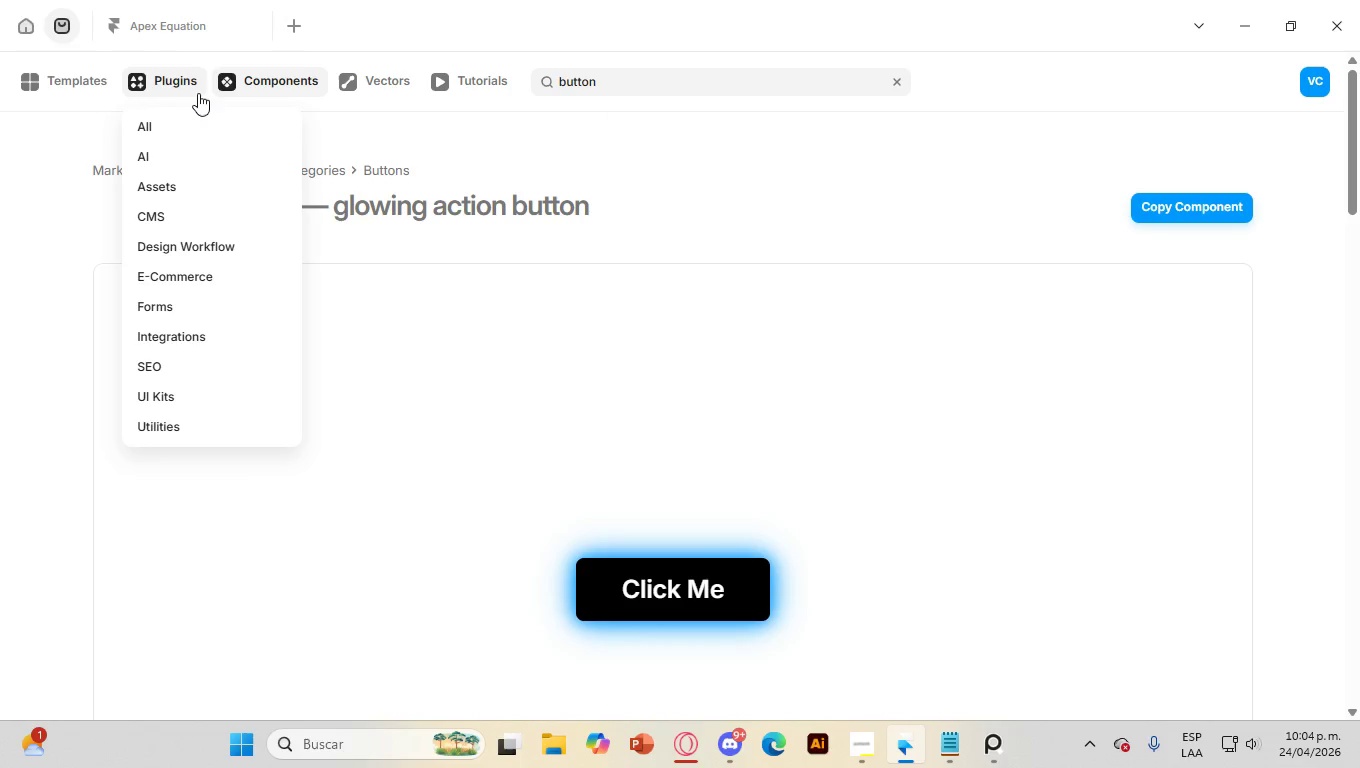 
left_click([239, 78])
 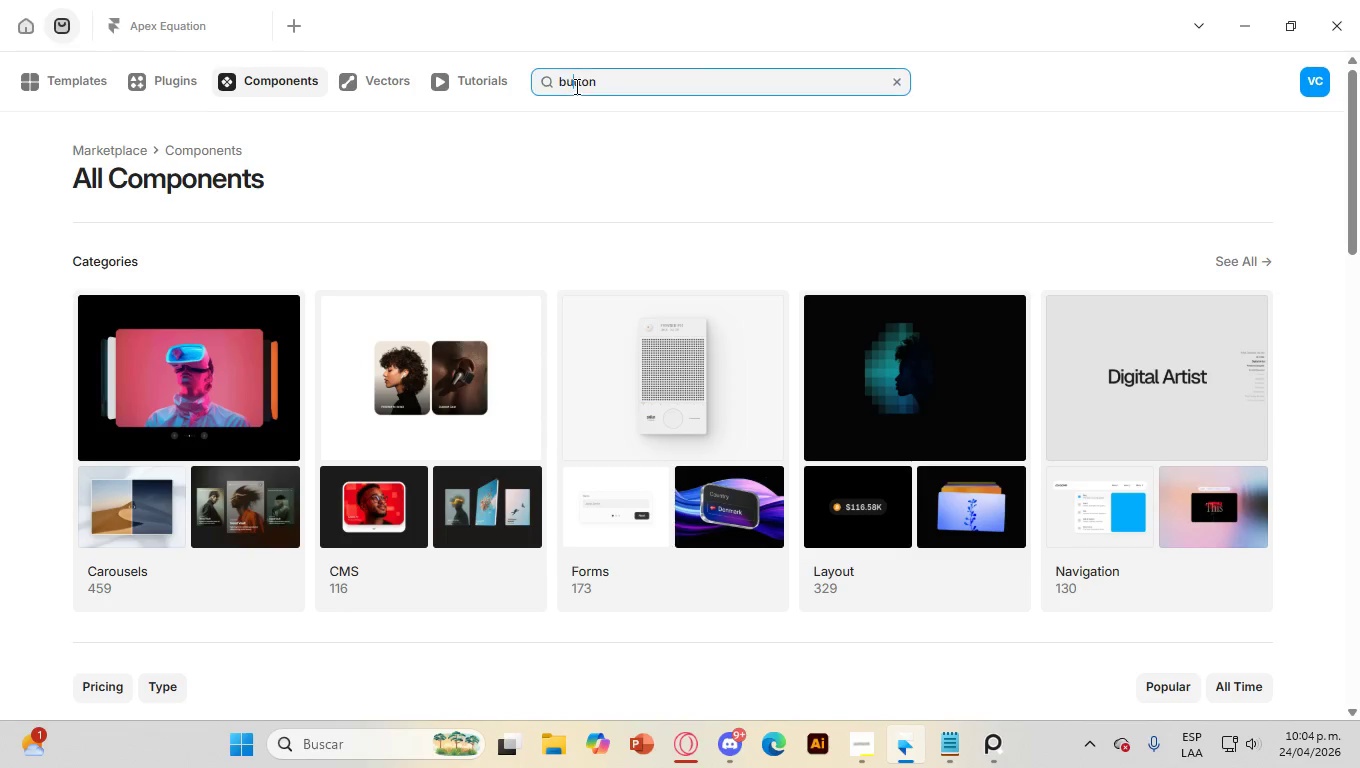 
double_click([575, 86])
 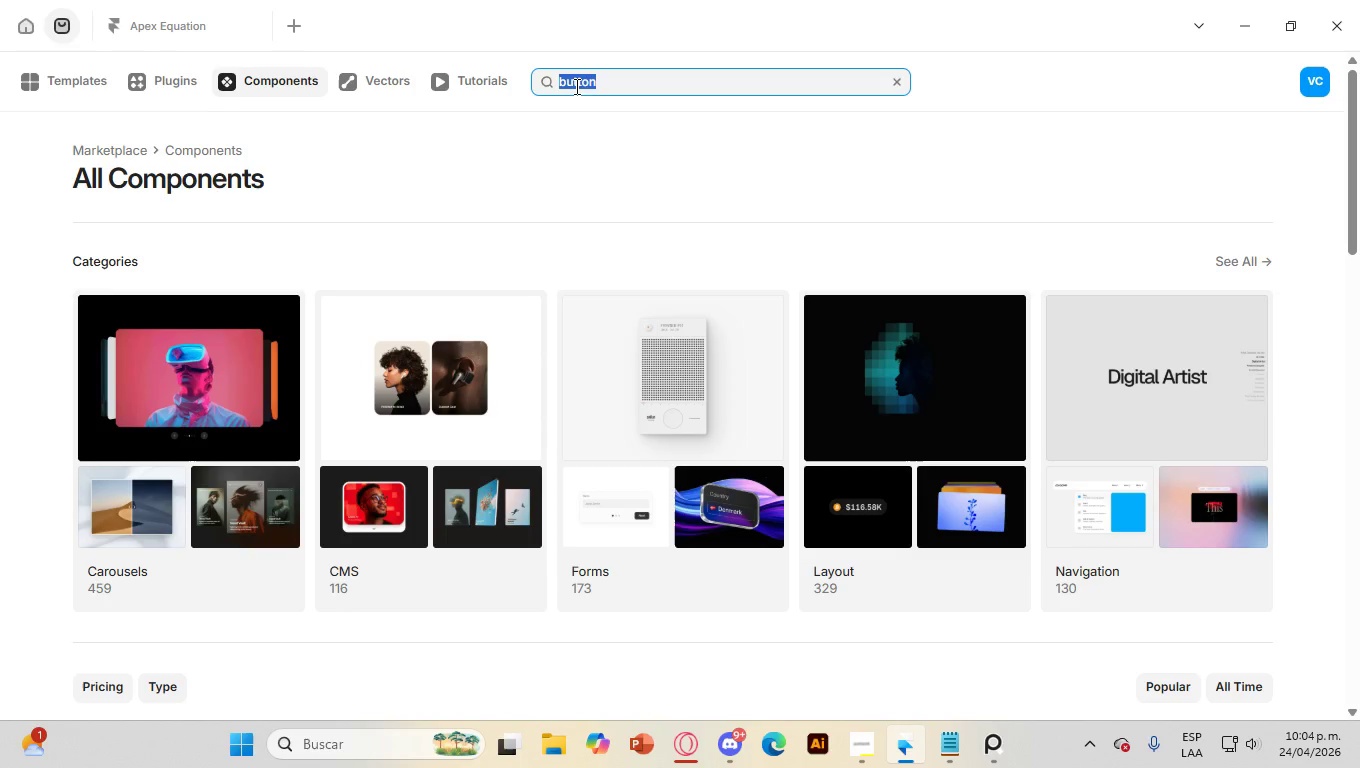 
triple_click([575, 86])
 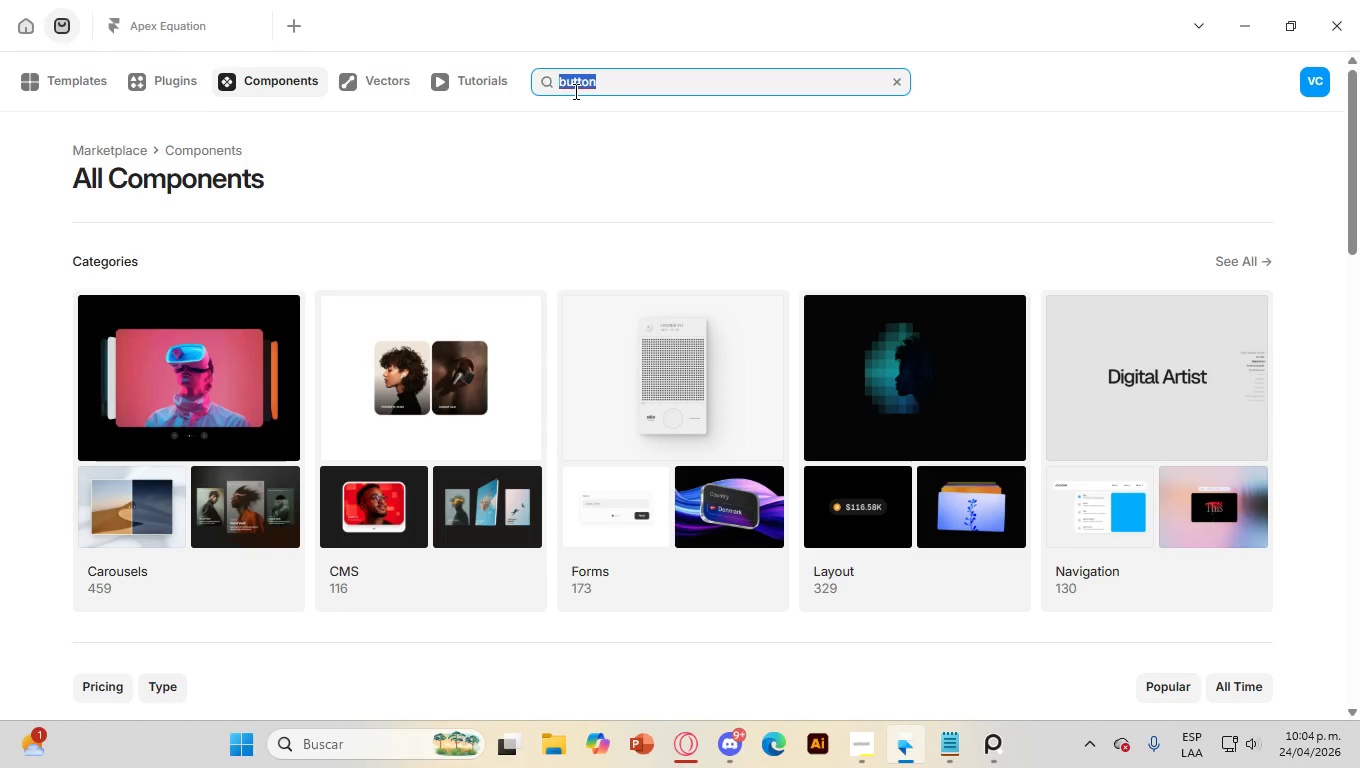 
type(writing)
 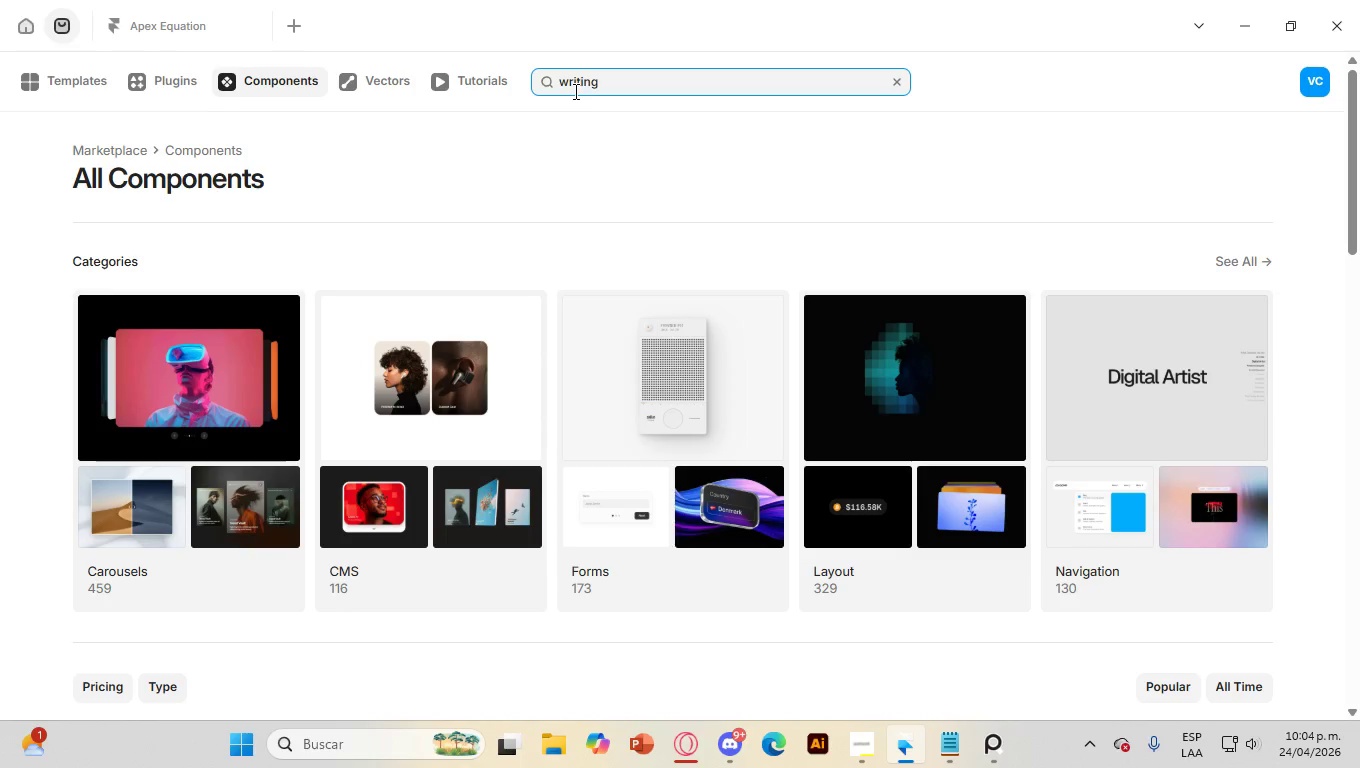 
key(ArrowLeft)
 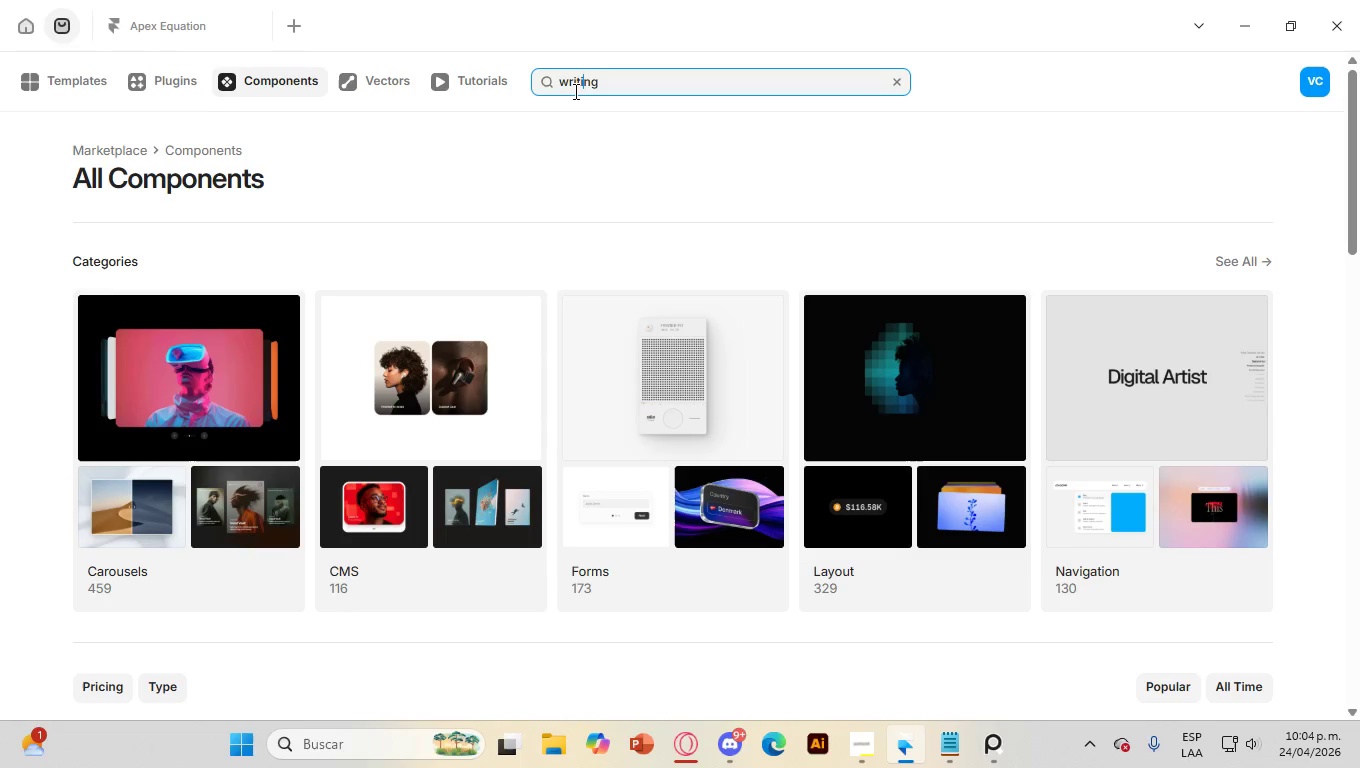 
key(ArrowLeft)
 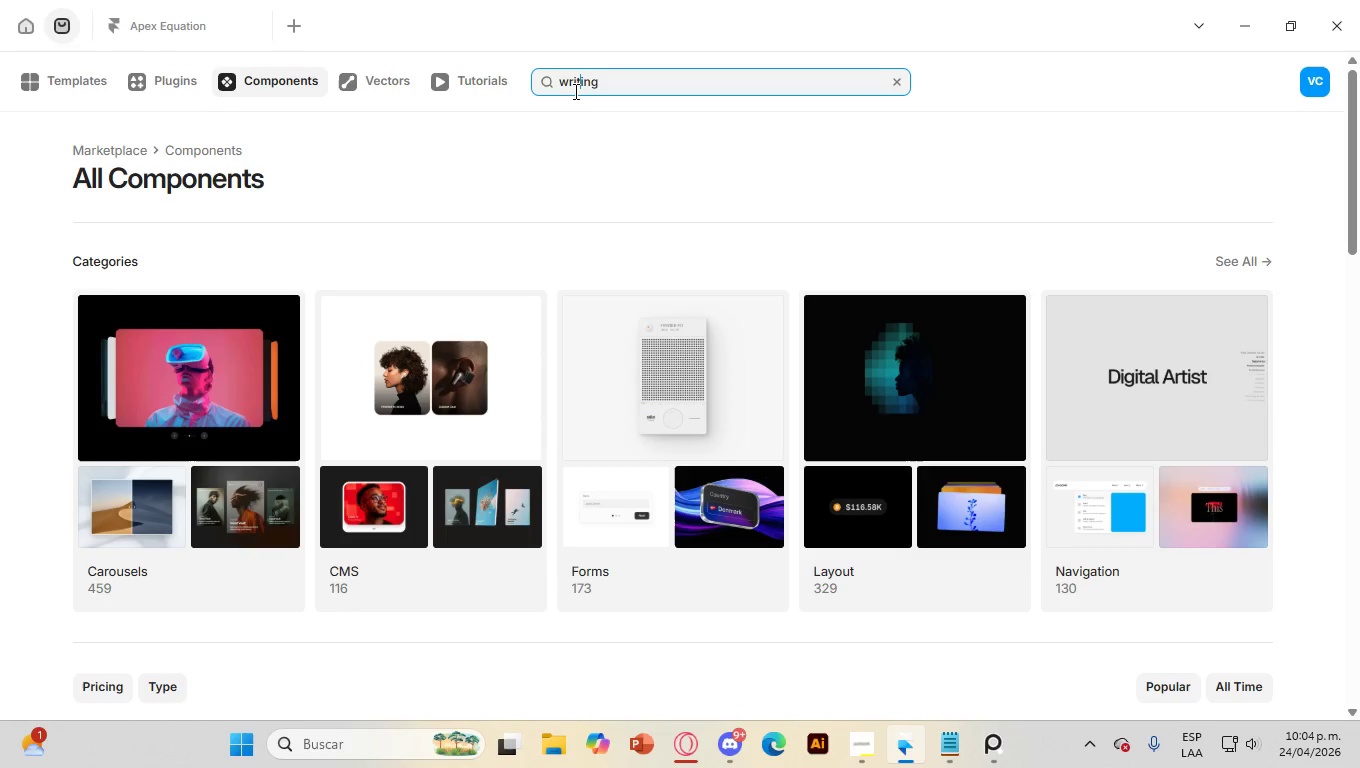 
key(ArrowLeft)
 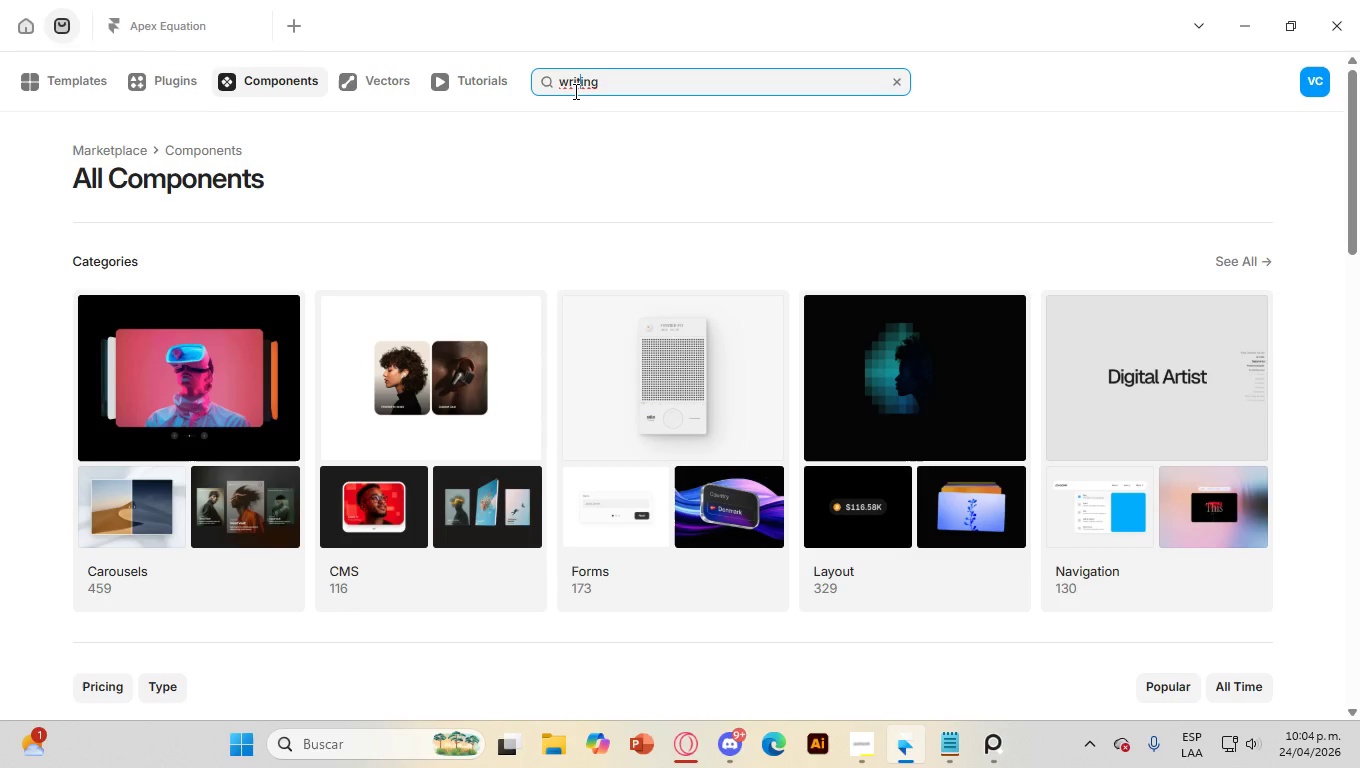 
key(Enter)
 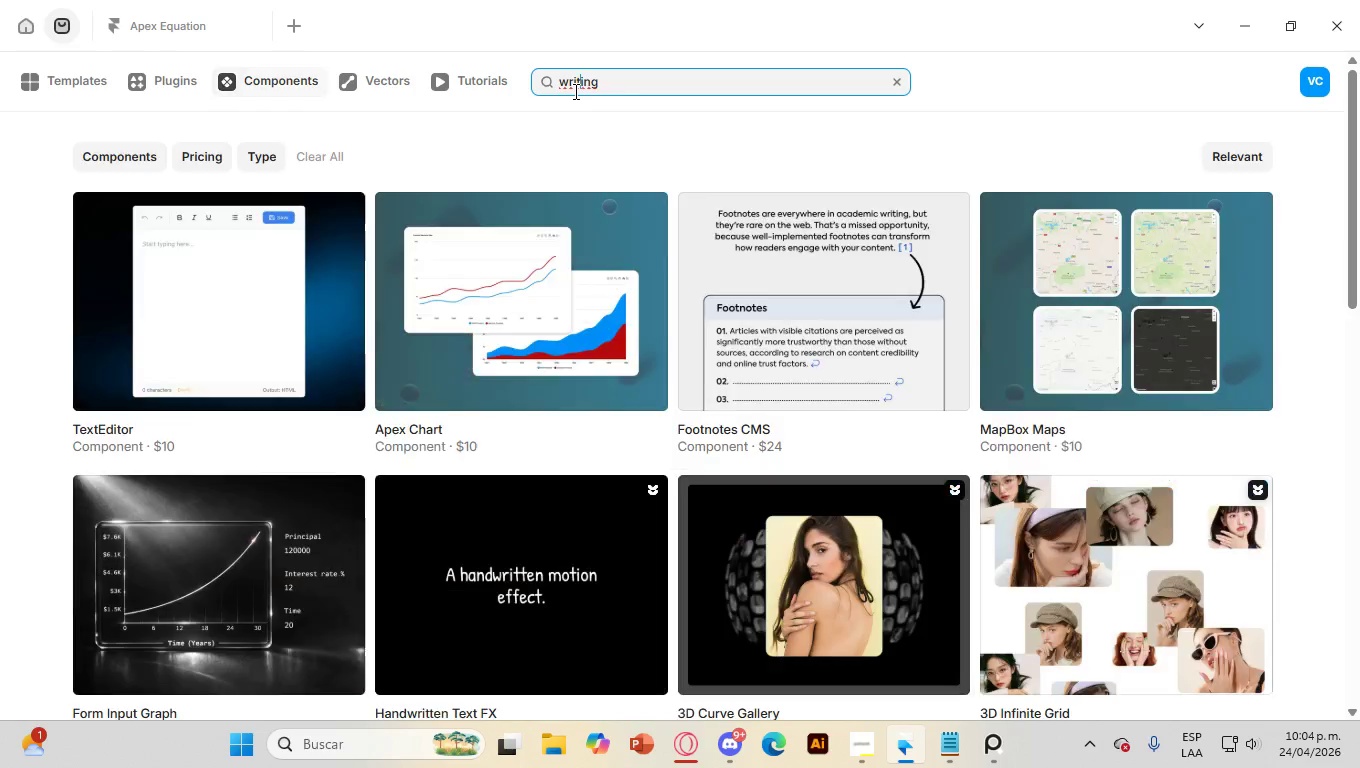 
key(Enter)
 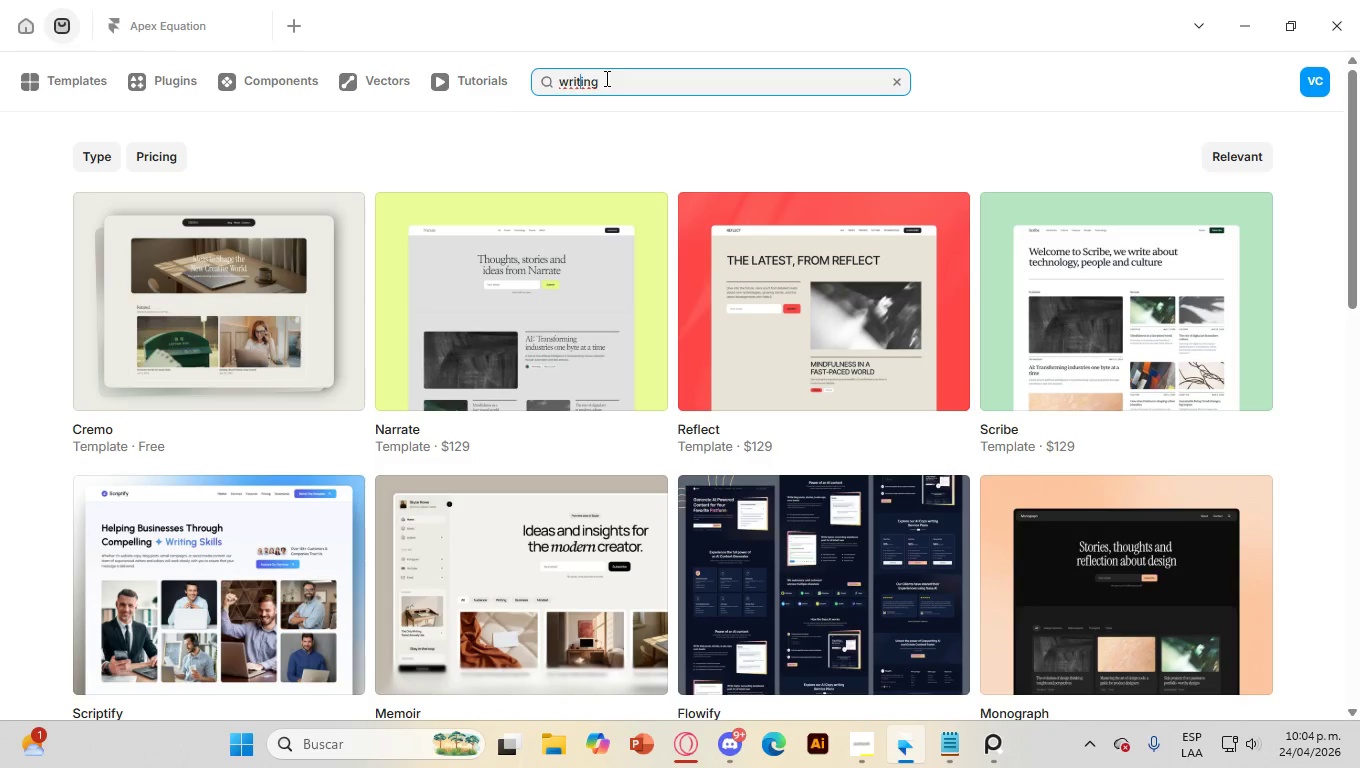 
left_click([228, 75])
 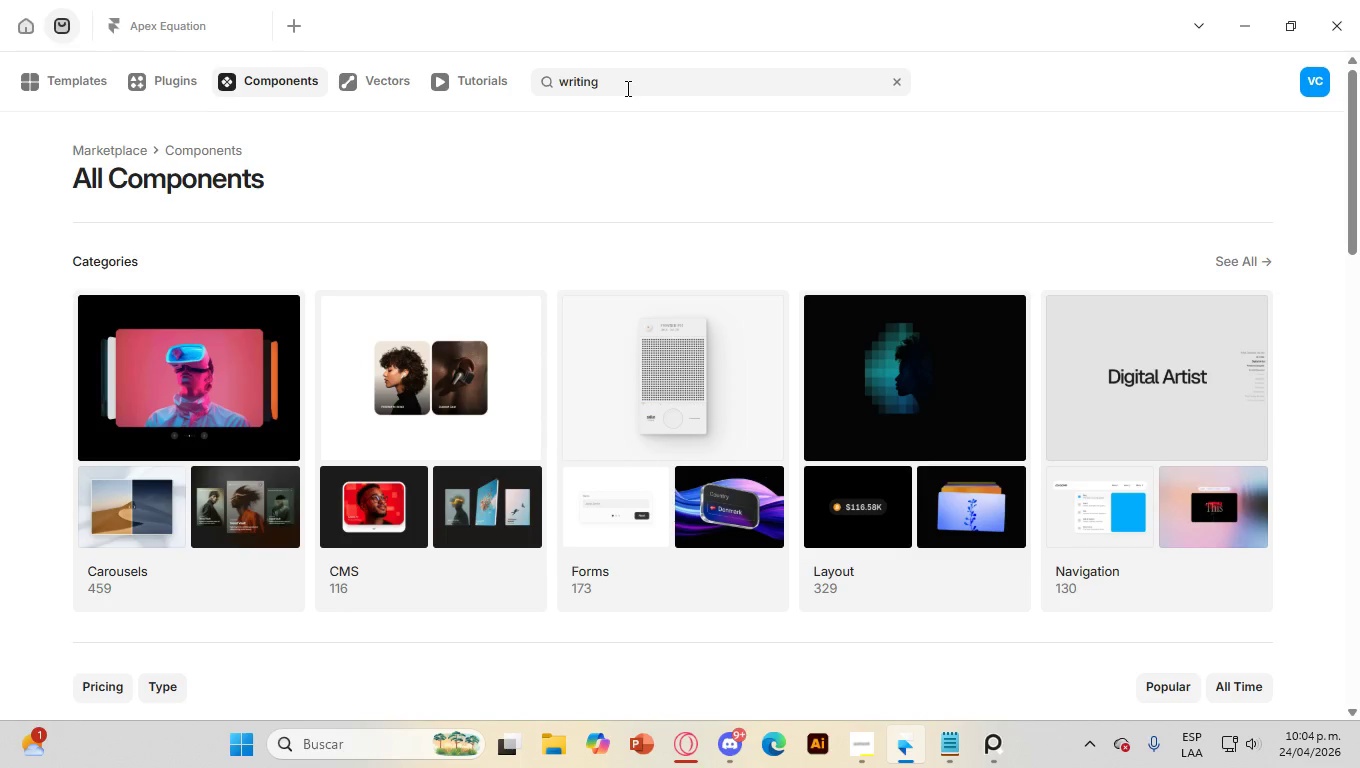 
left_click([625, 86])
 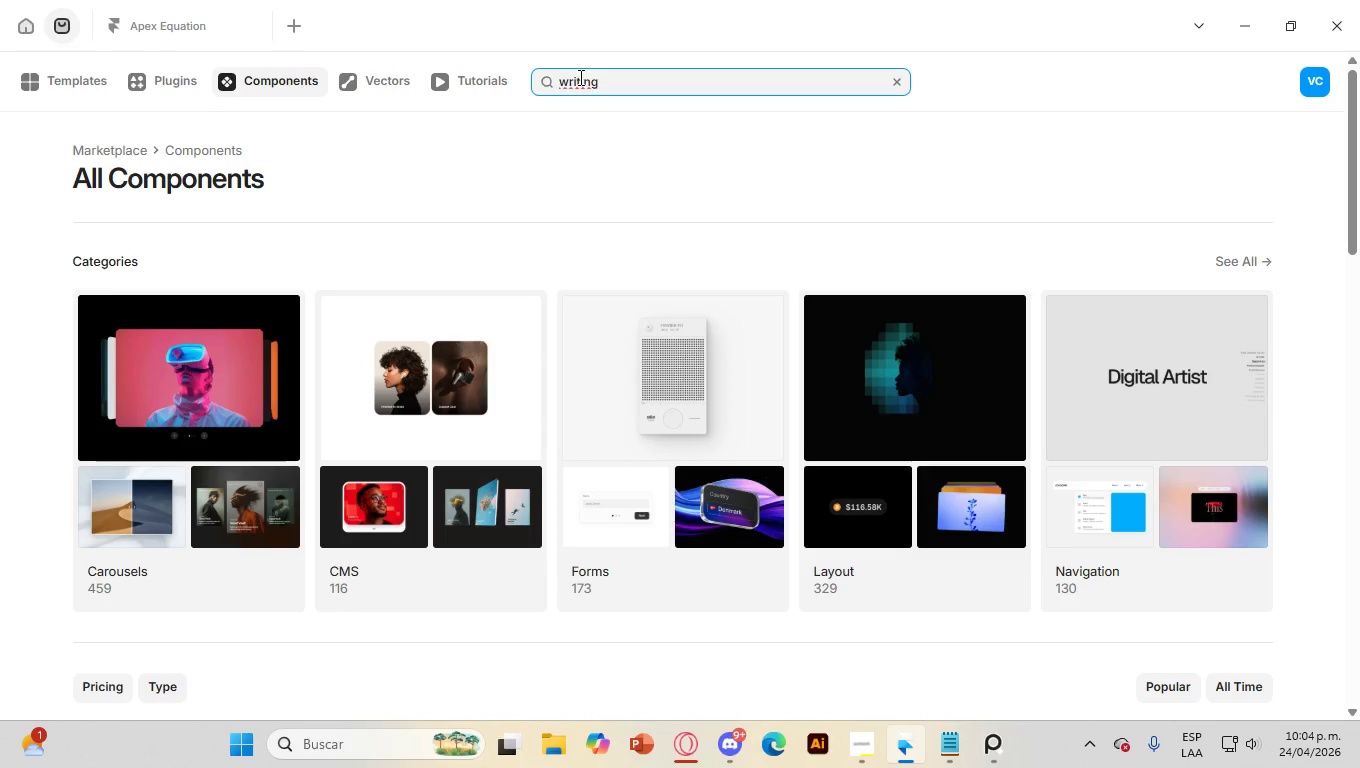 
left_click([579, 77])
 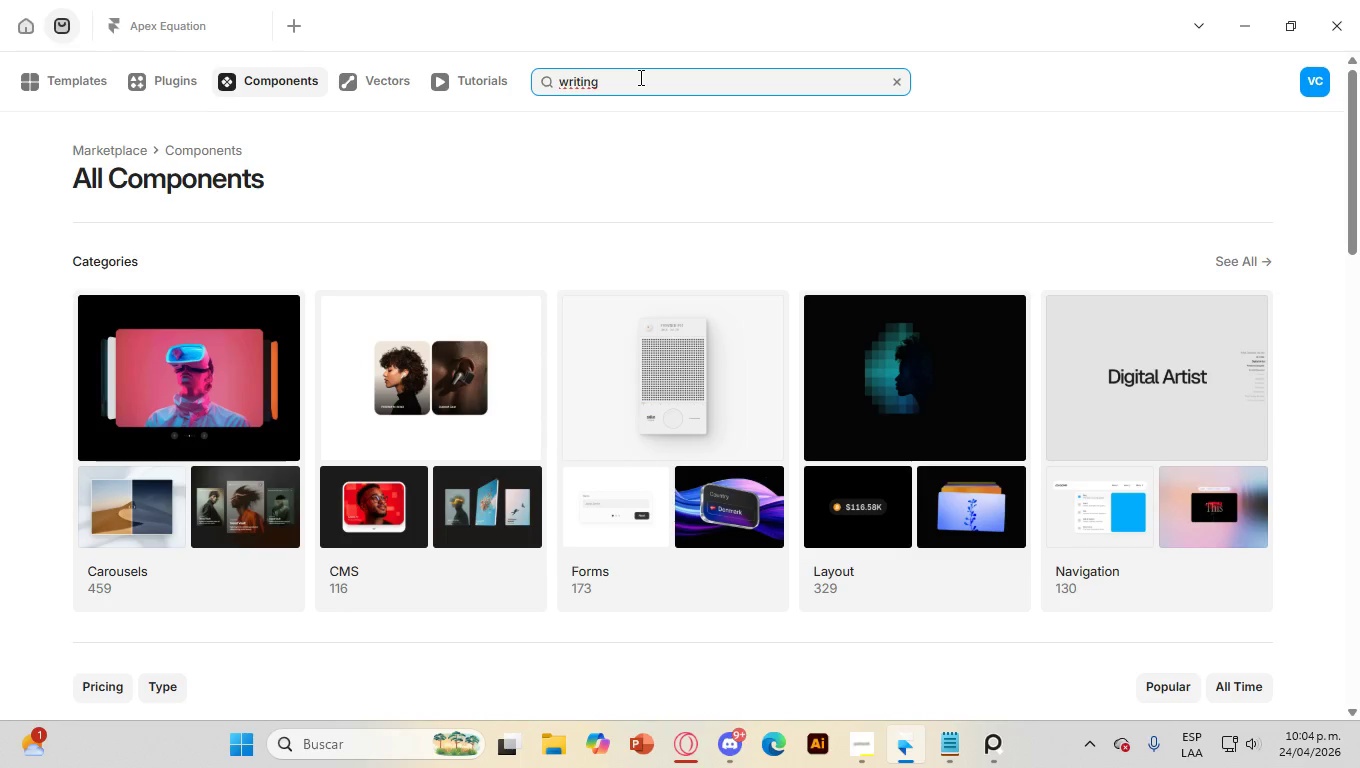 
key(T)
 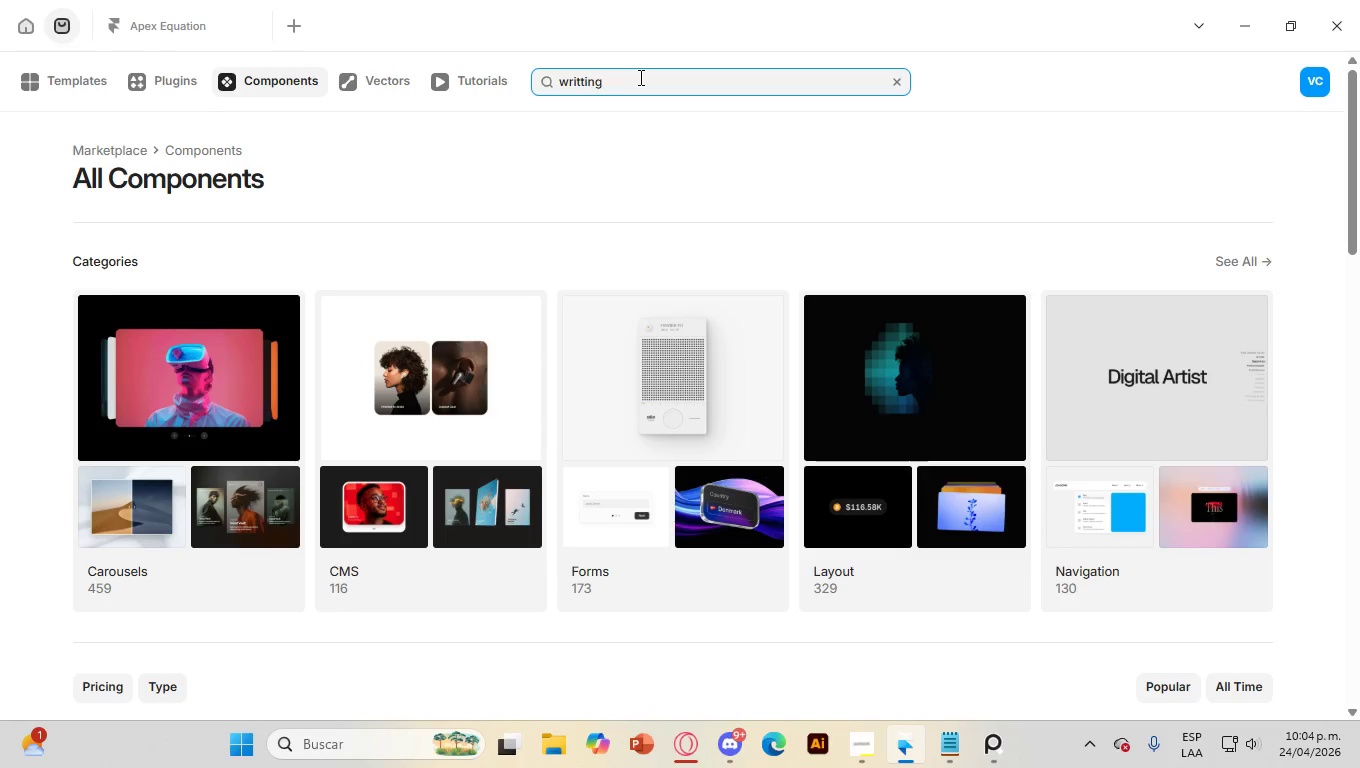 
key(Enter)
 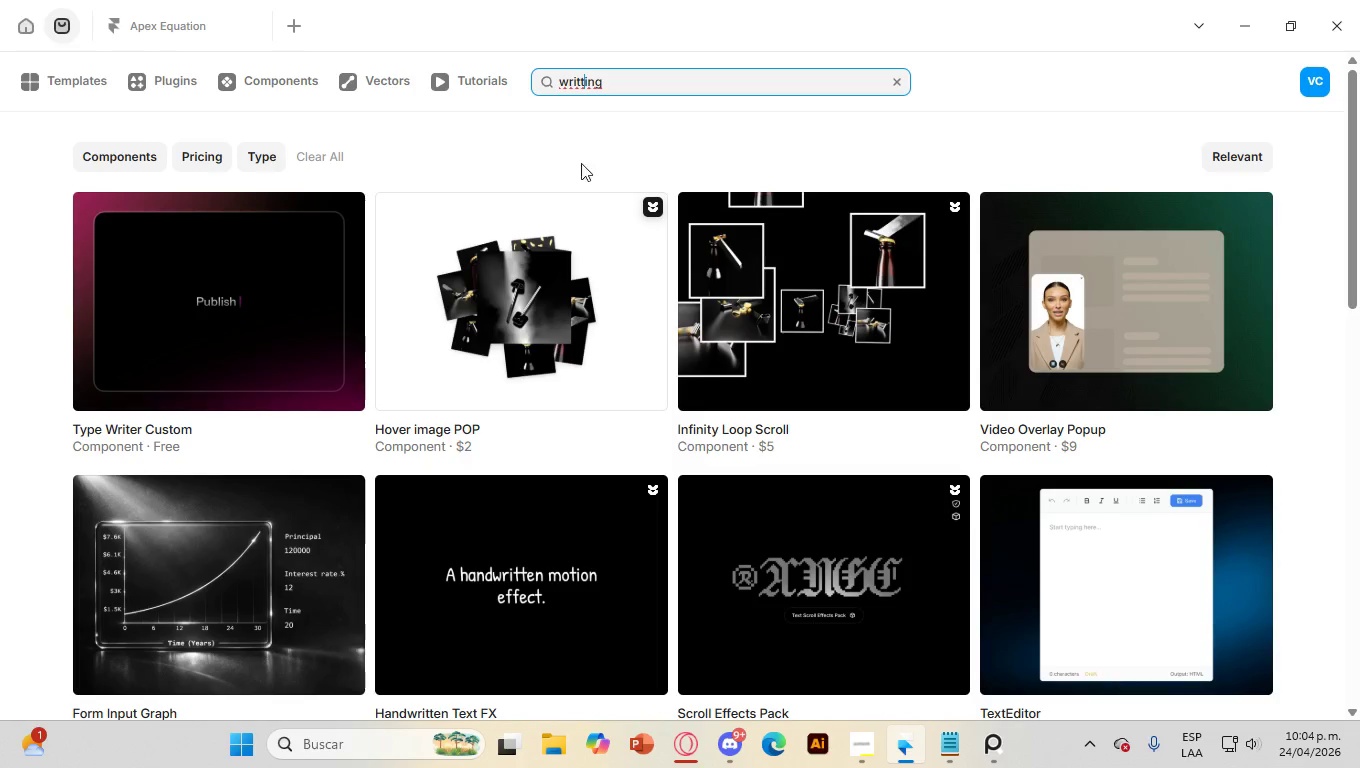 
left_click([202, 158])
 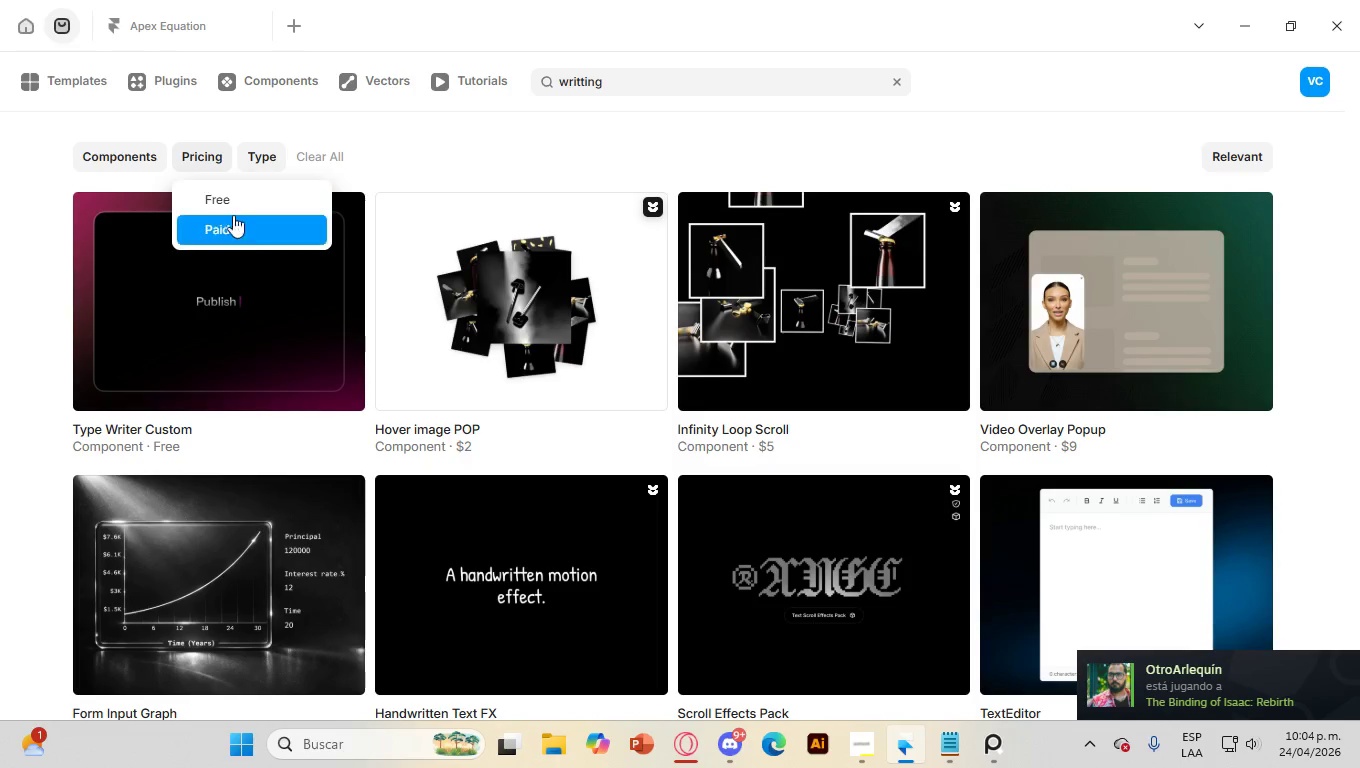 
left_click([233, 203])
 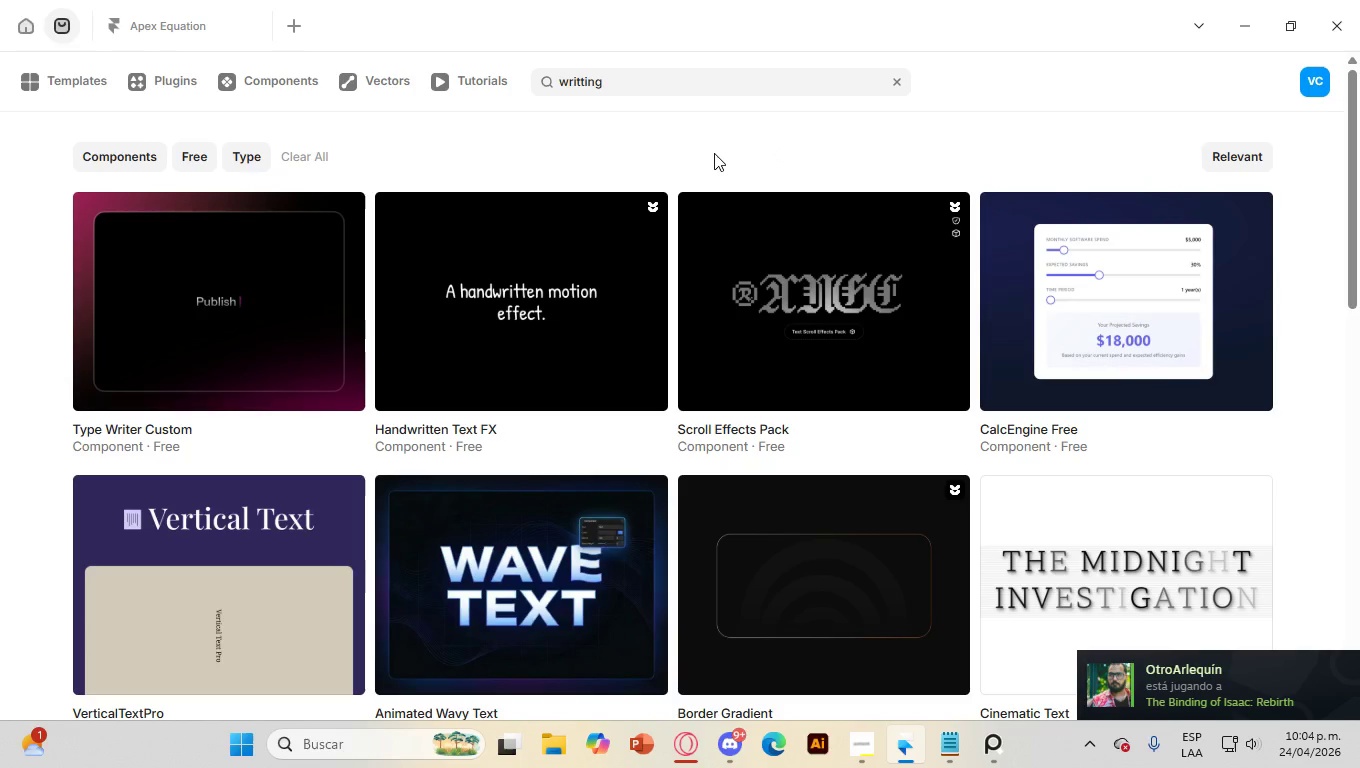 
scroll: coordinate [734, 208], scroll_direction: down, amount: 12.0
 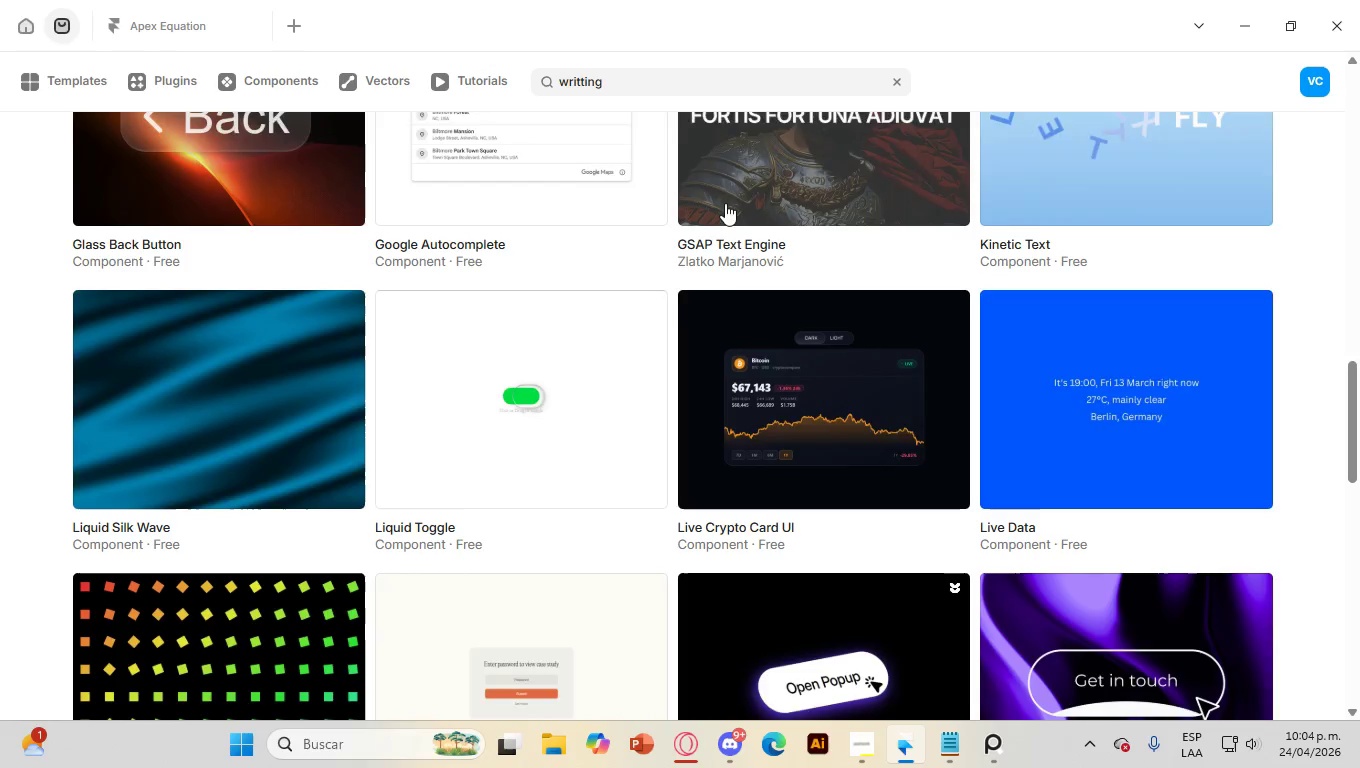 
scroll: coordinate [631, 193], scroll_direction: down, amount: 6.0
 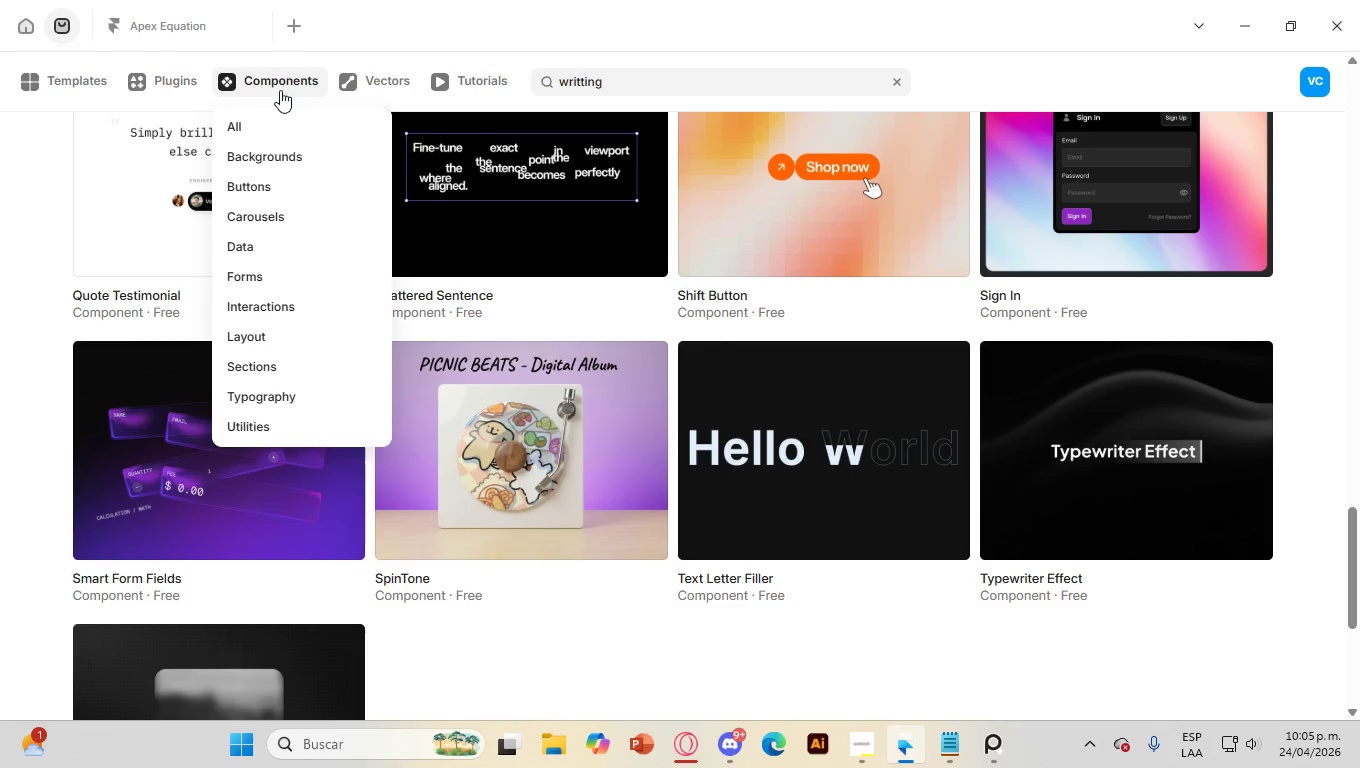 
scroll: coordinate [512, 67], scroll_direction: up, amount: 13.0
 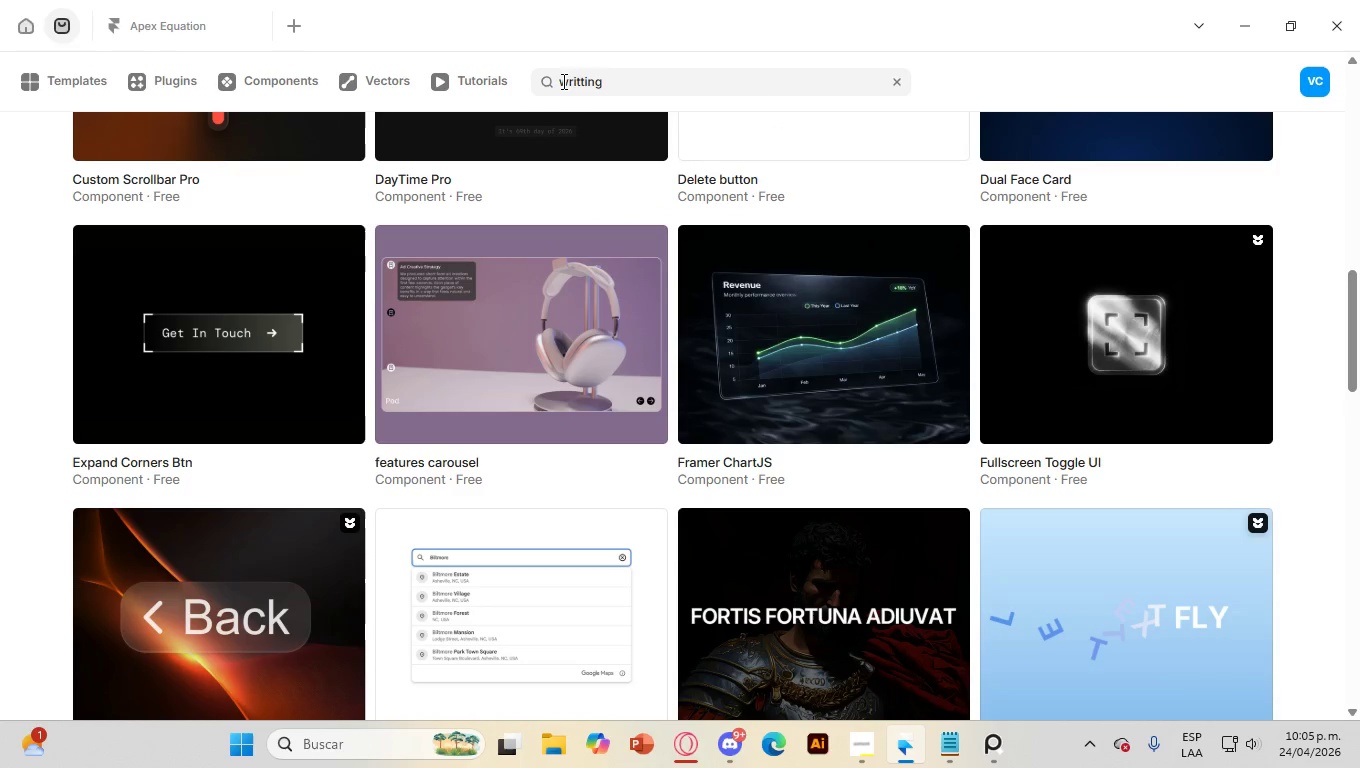 
left_click([558, 81])
 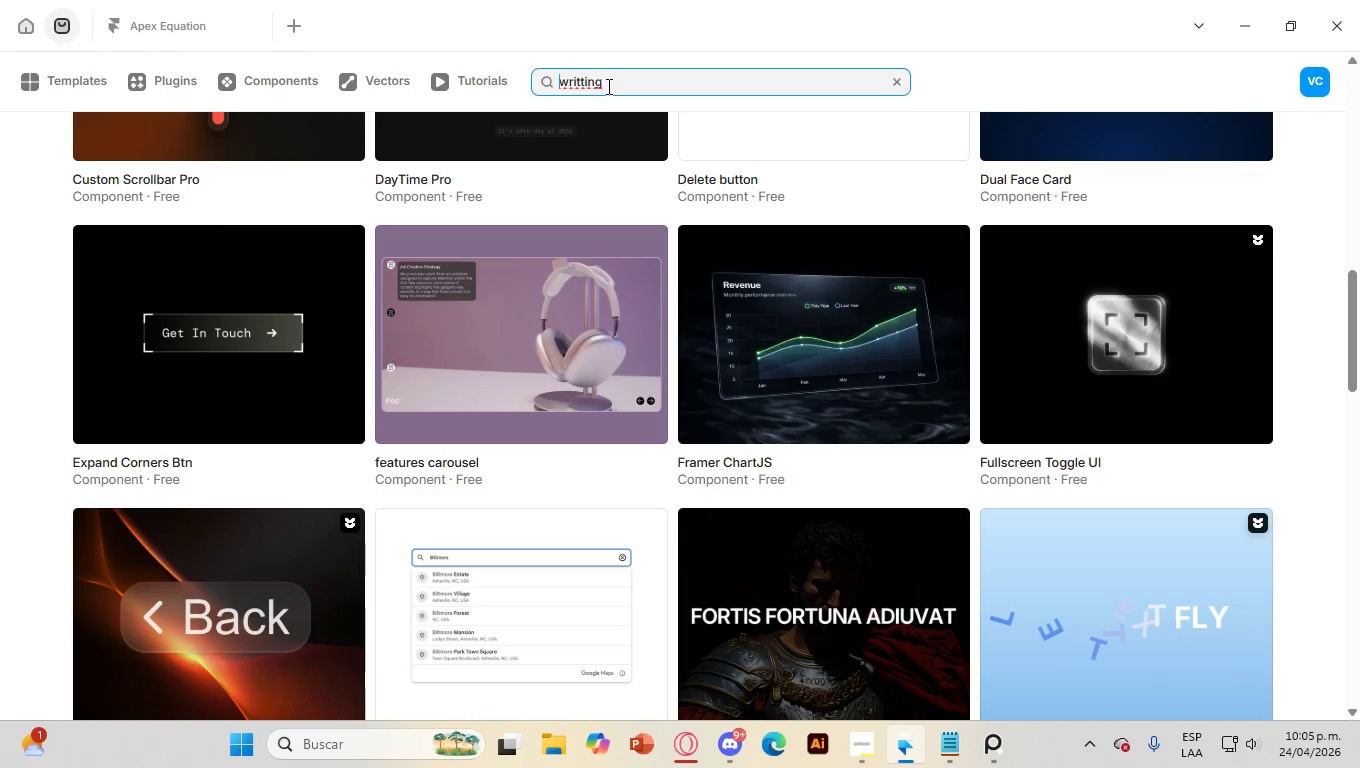 
type(text )
 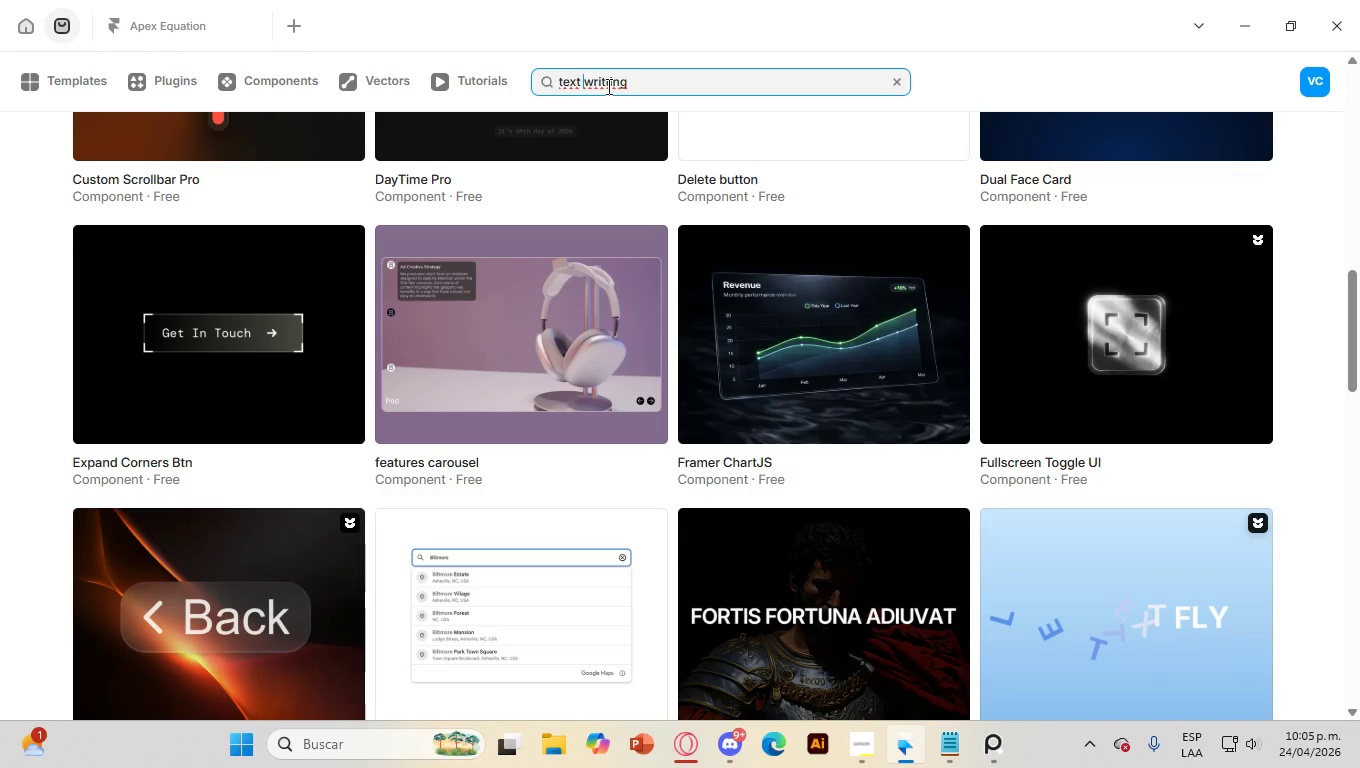 
key(Enter)
 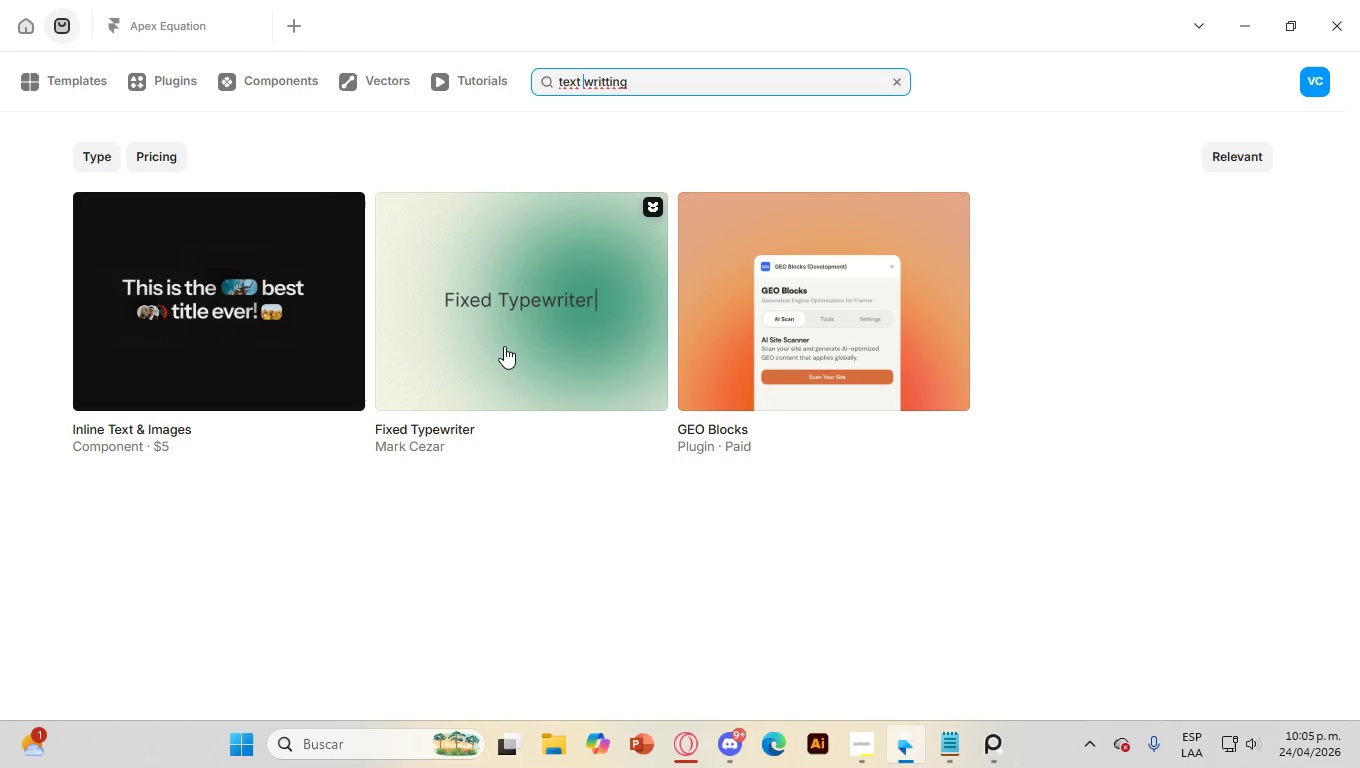 
left_click([504, 346])
 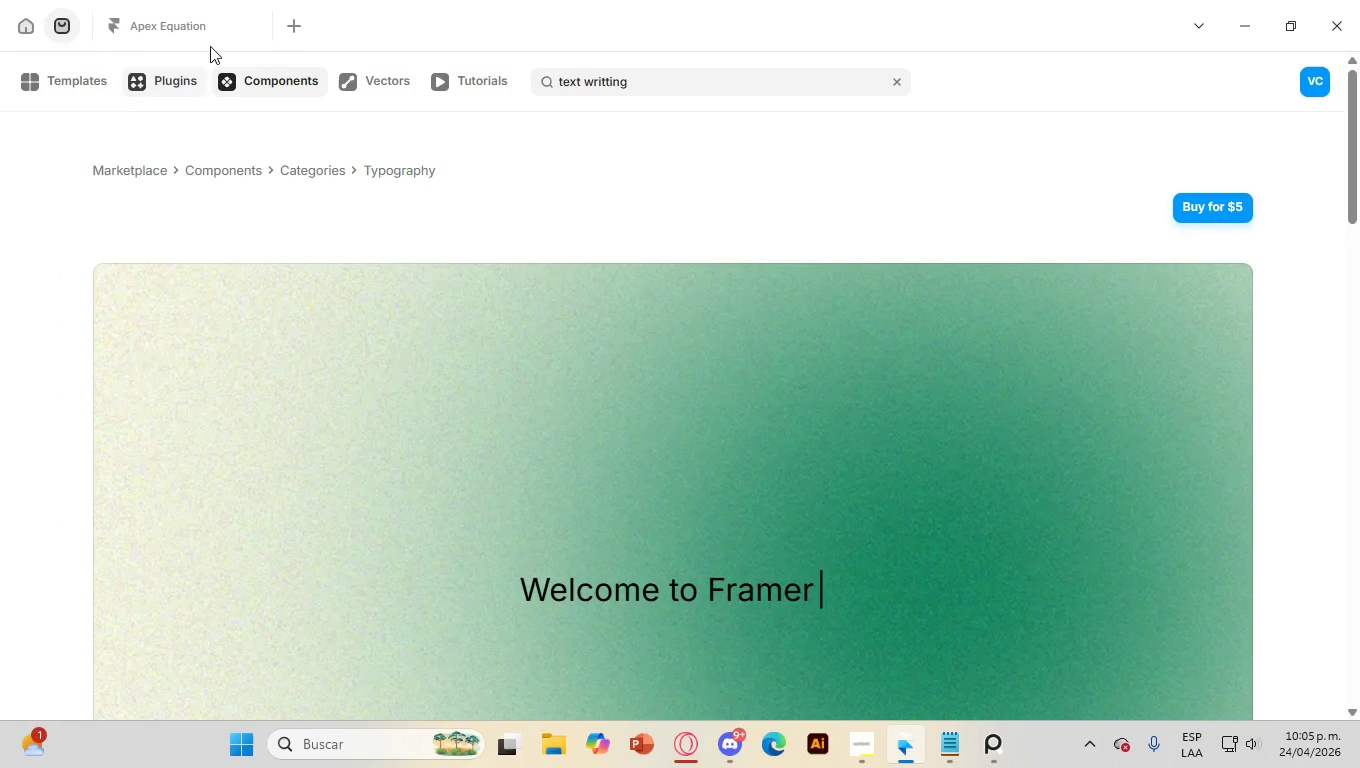 
wait(6.55)
 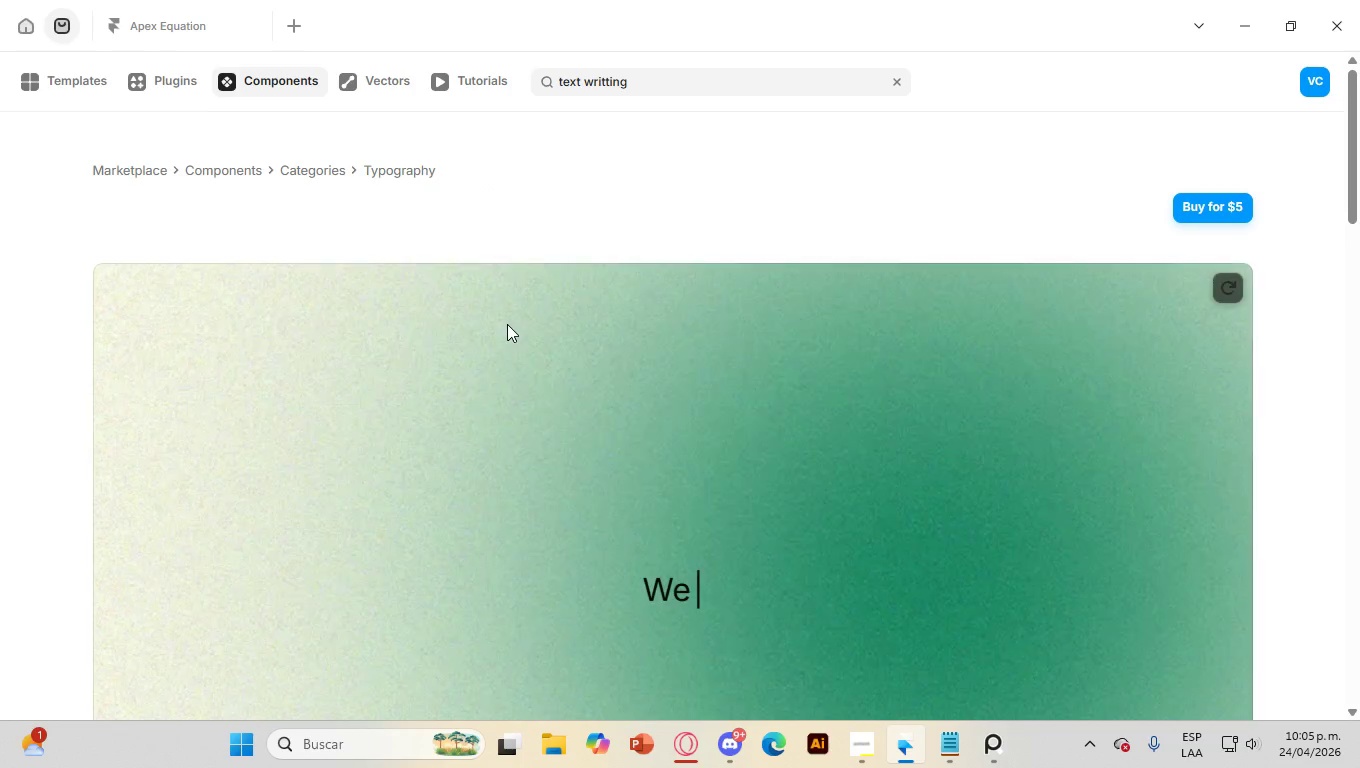 
 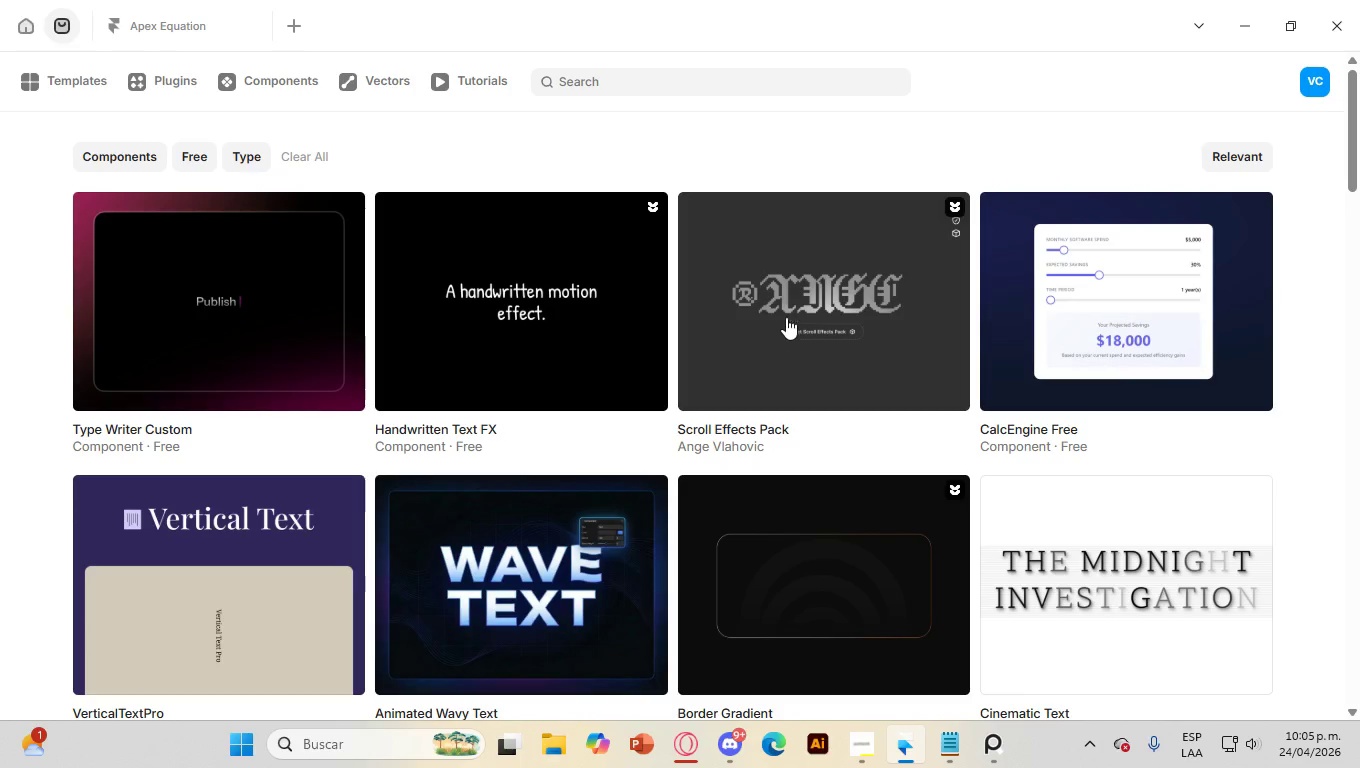 
left_click([578, 81])
 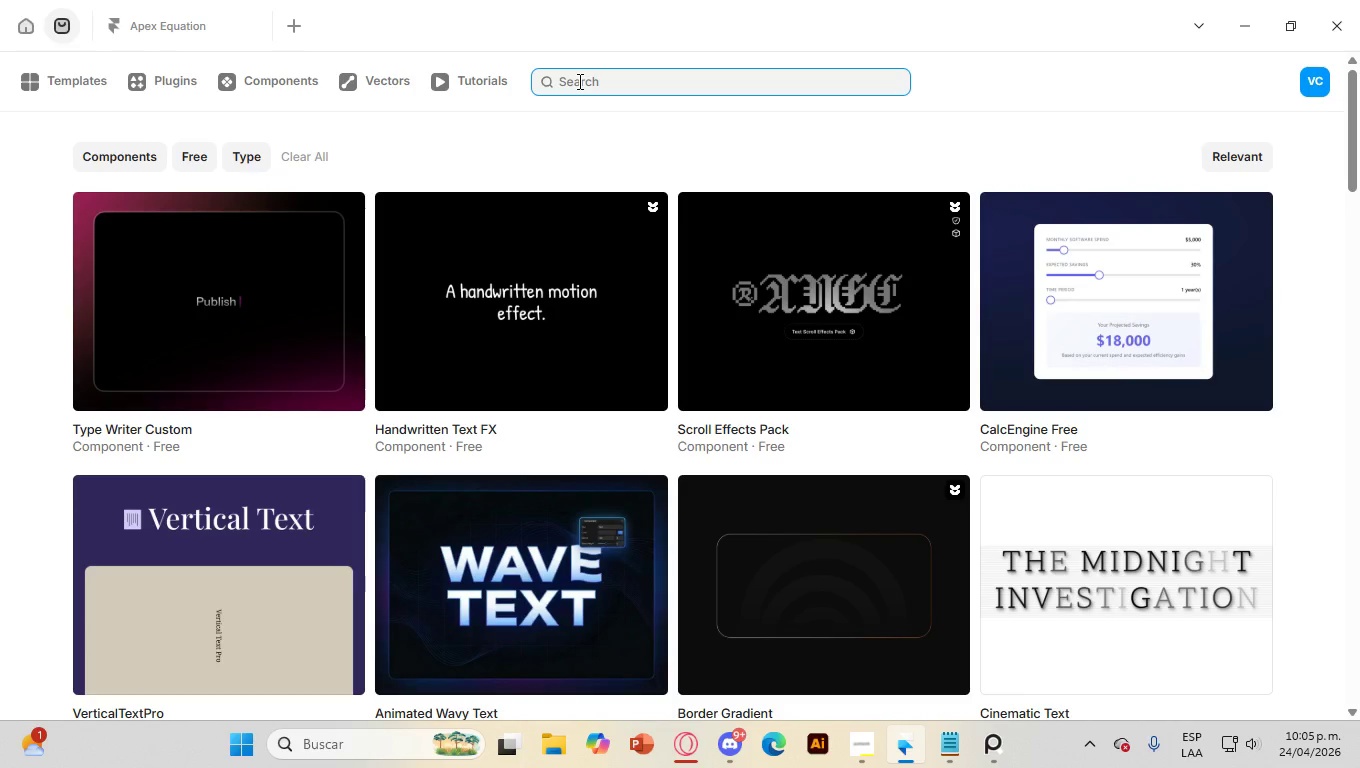 
type(text writing)
 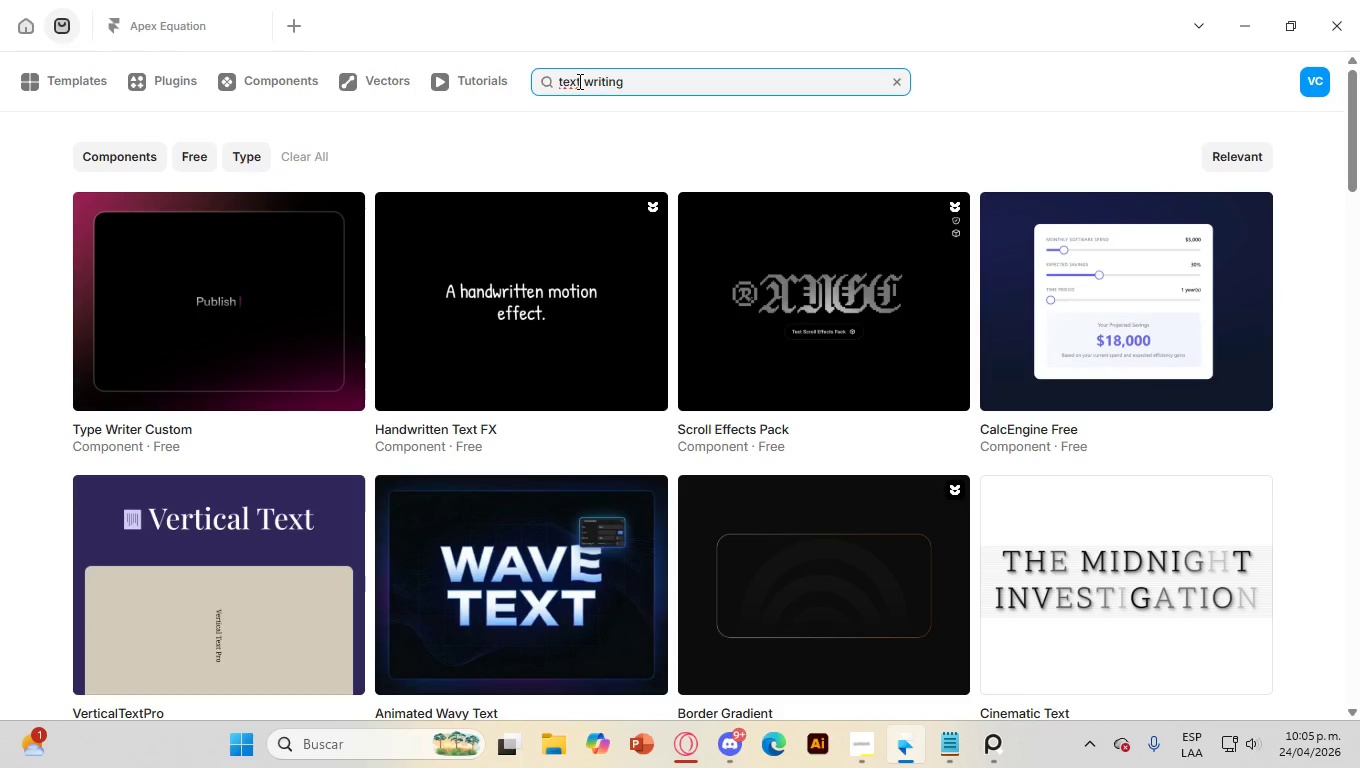 
key(Enter)
 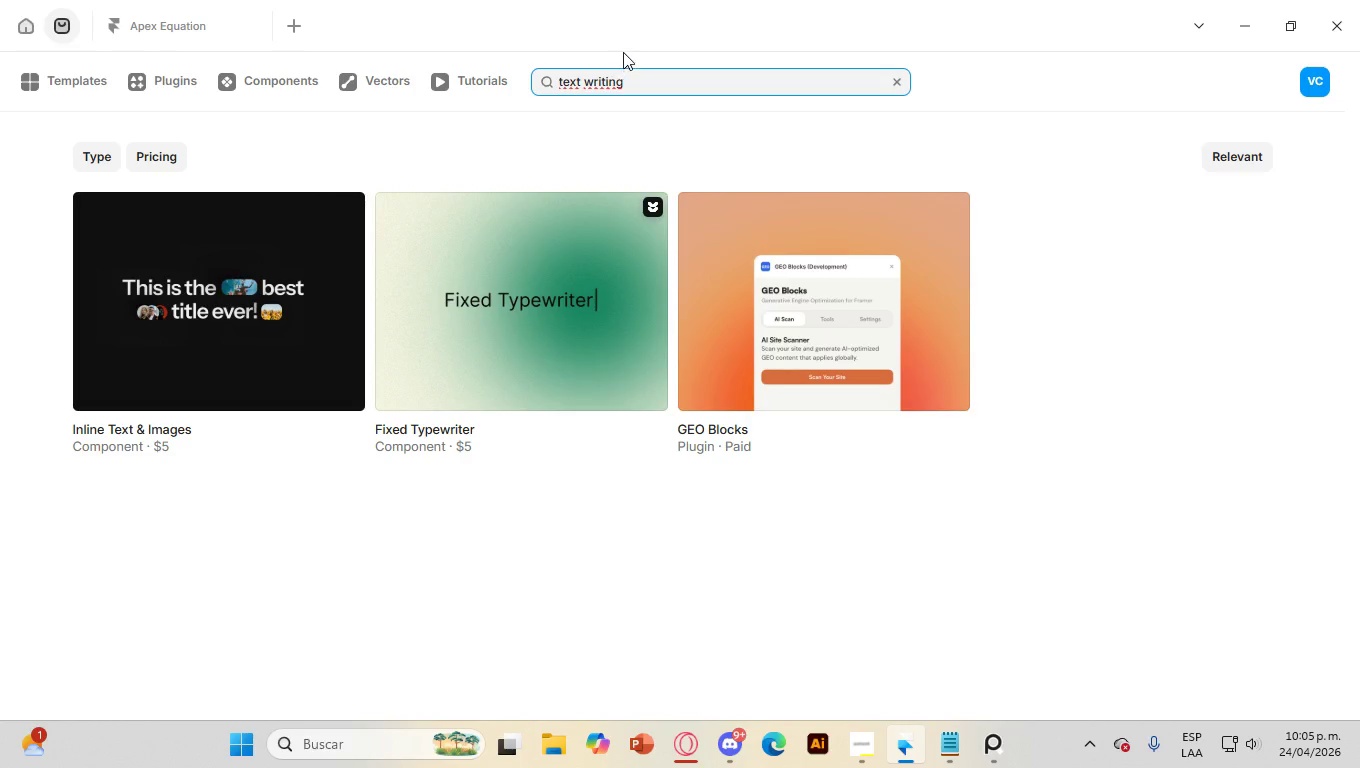 
left_click_drag(start_coordinate=[630, 73], to_coordinate=[586, 84])
 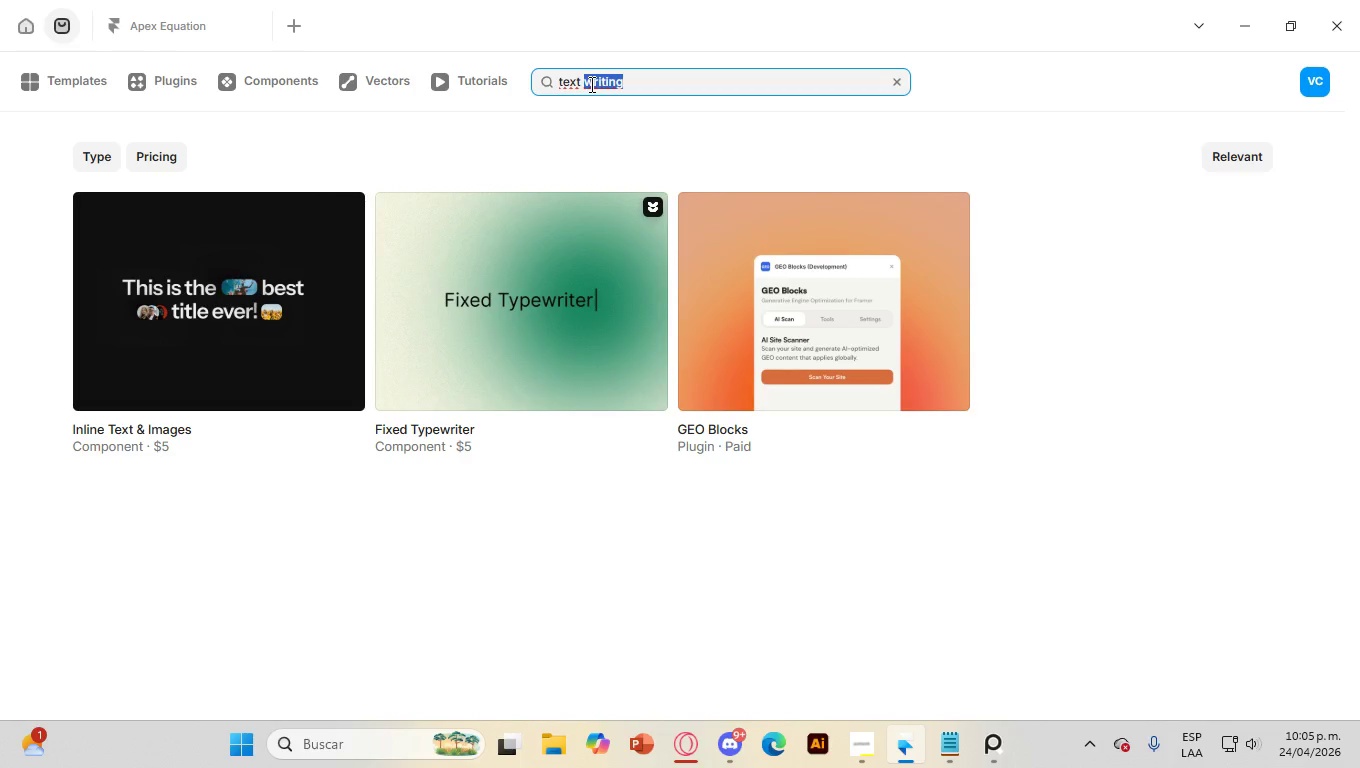 
type(typing)
 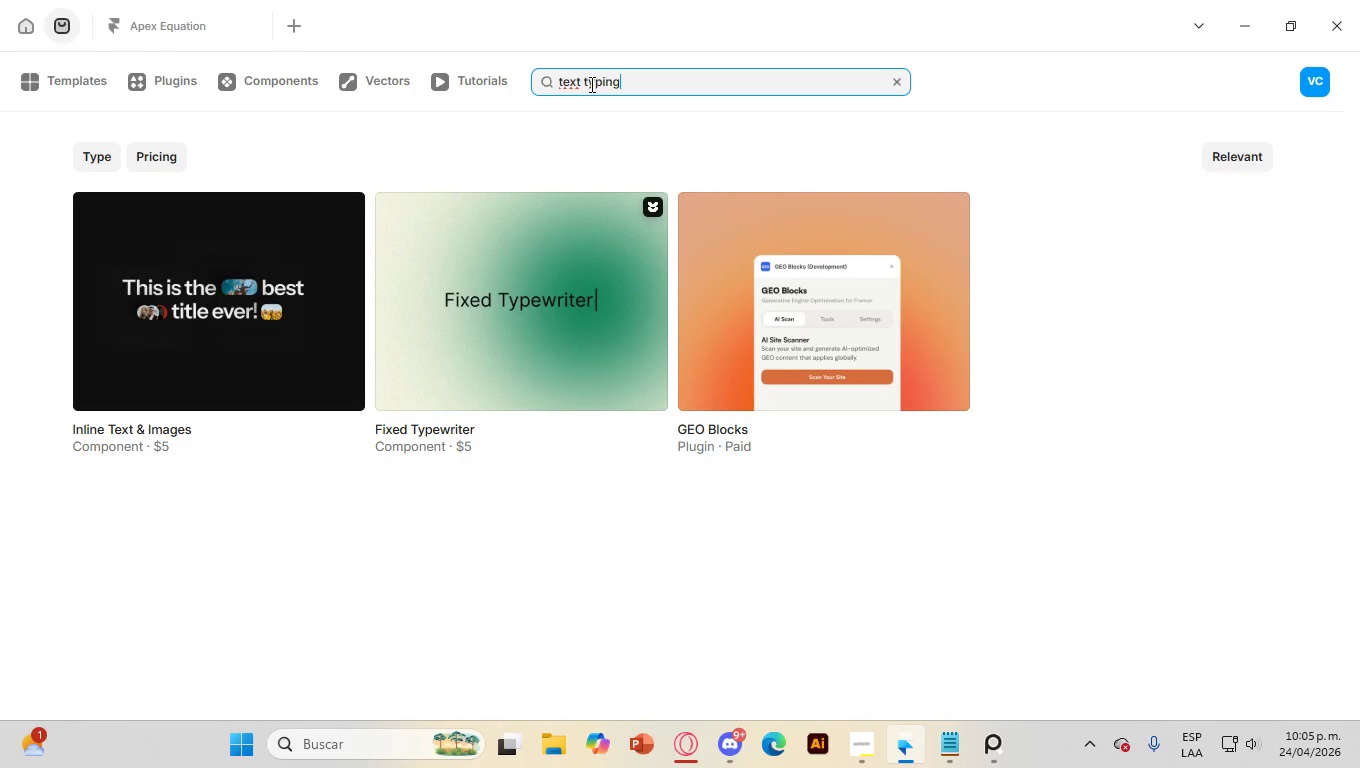 
key(Enter)
 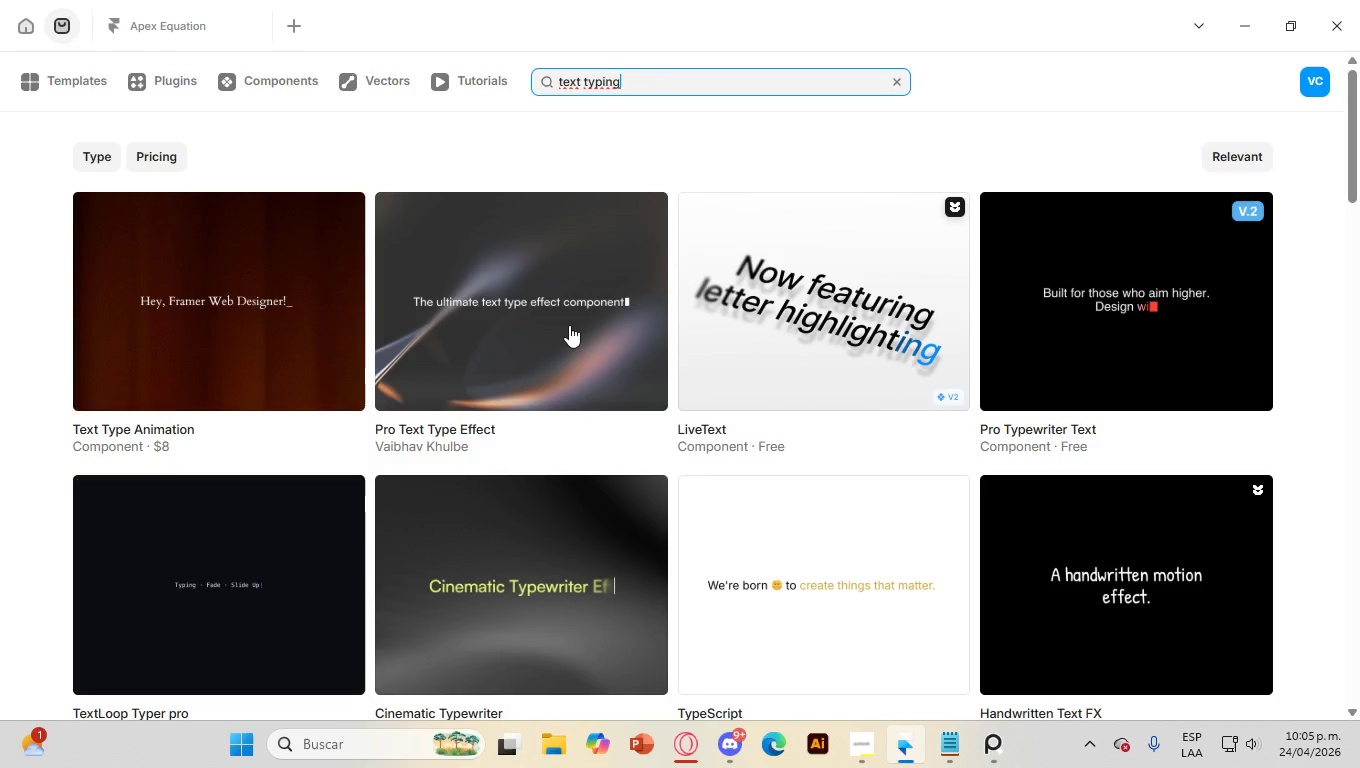 
wait(8.14)
 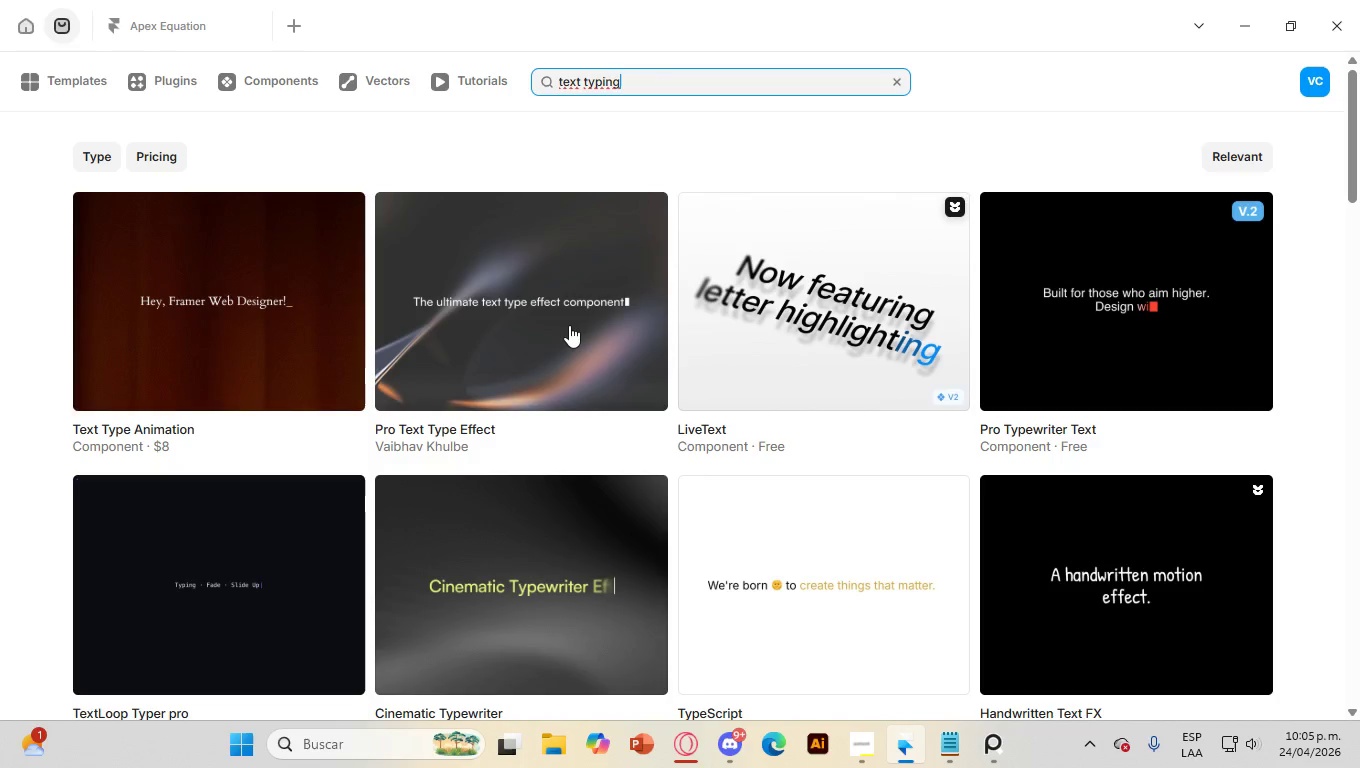 
left_click([148, 150])
 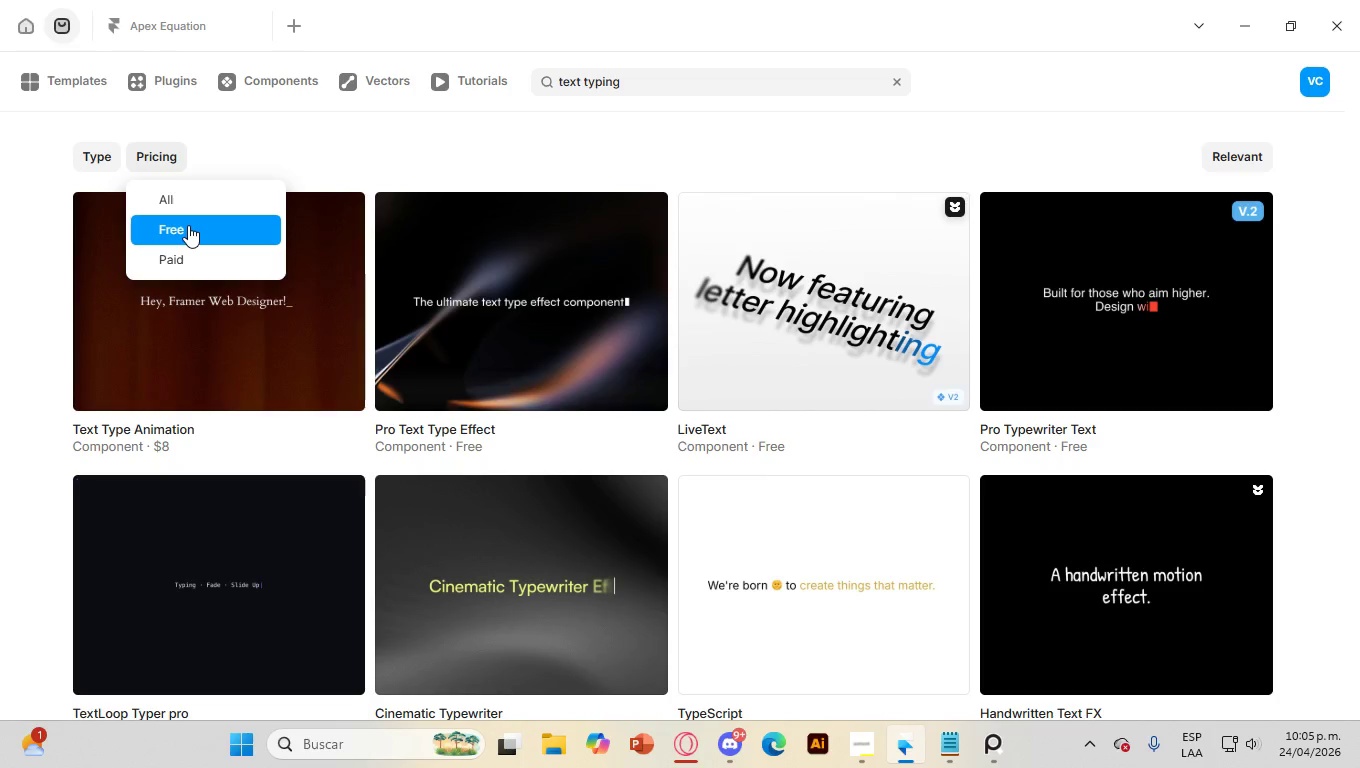 
left_click([188, 225])
 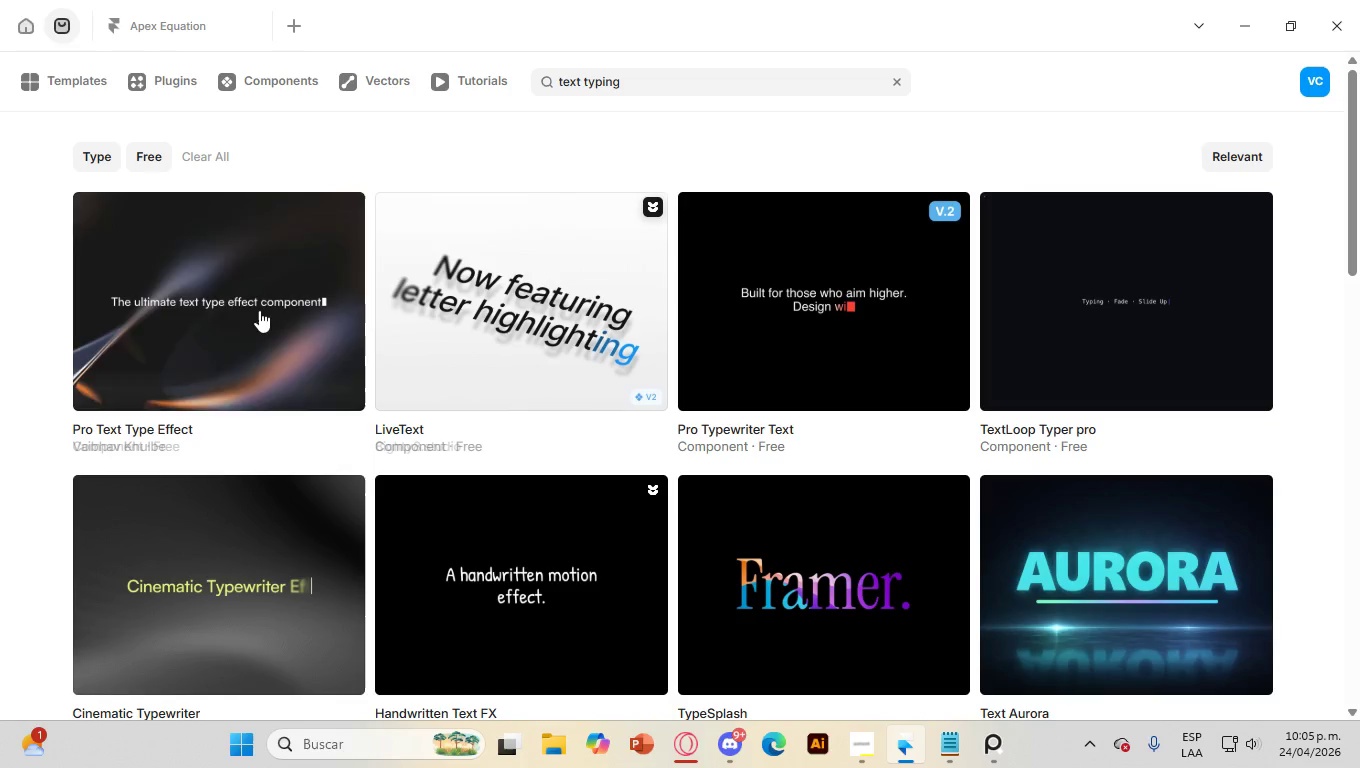 
left_click([259, 310])
 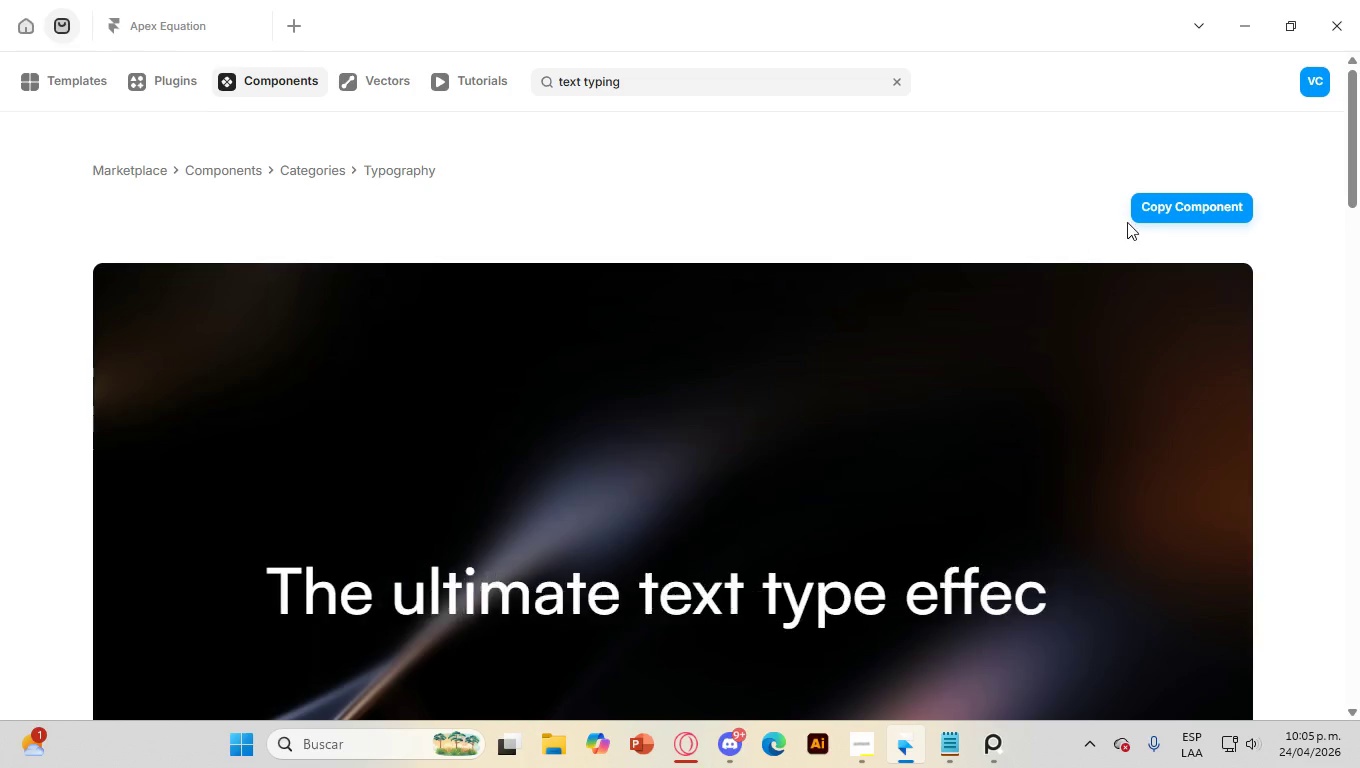 
left_click([1173, 205])
 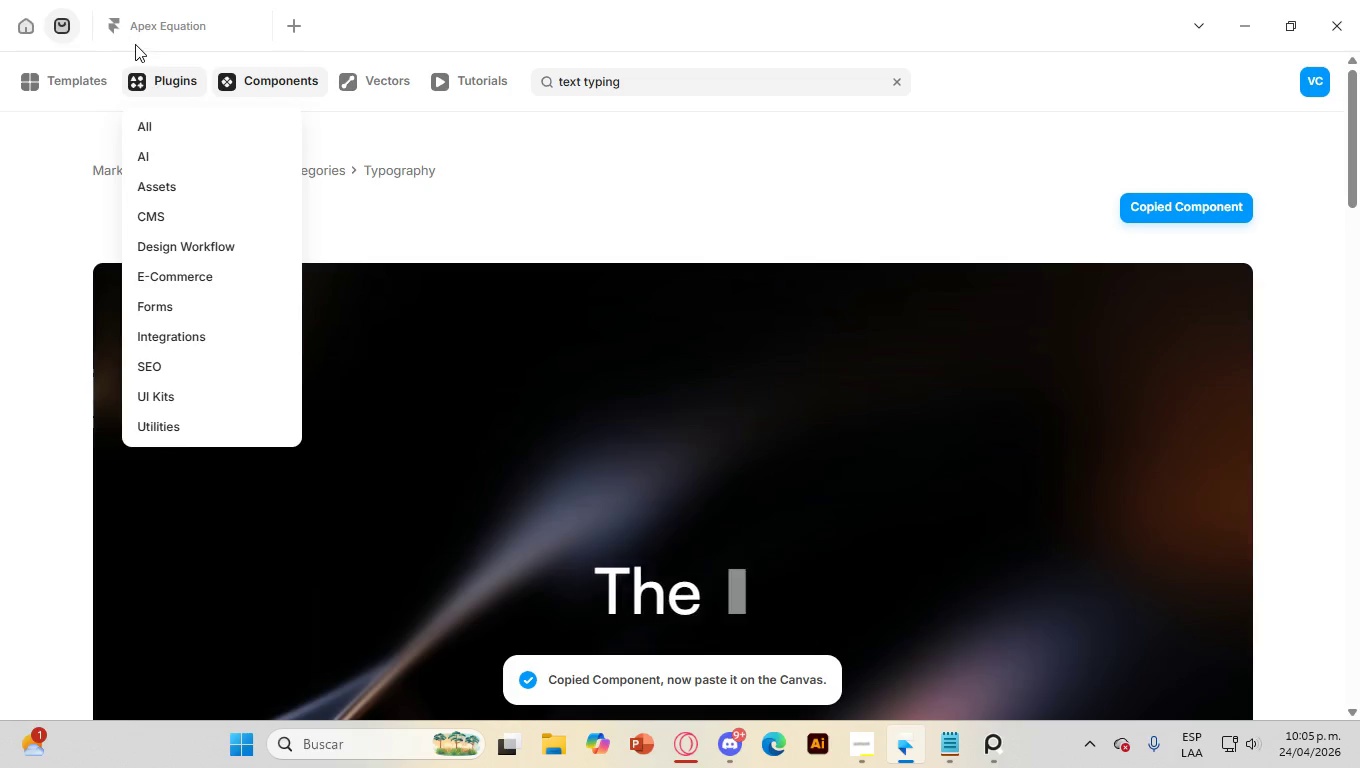 
left_click([19, 27])
 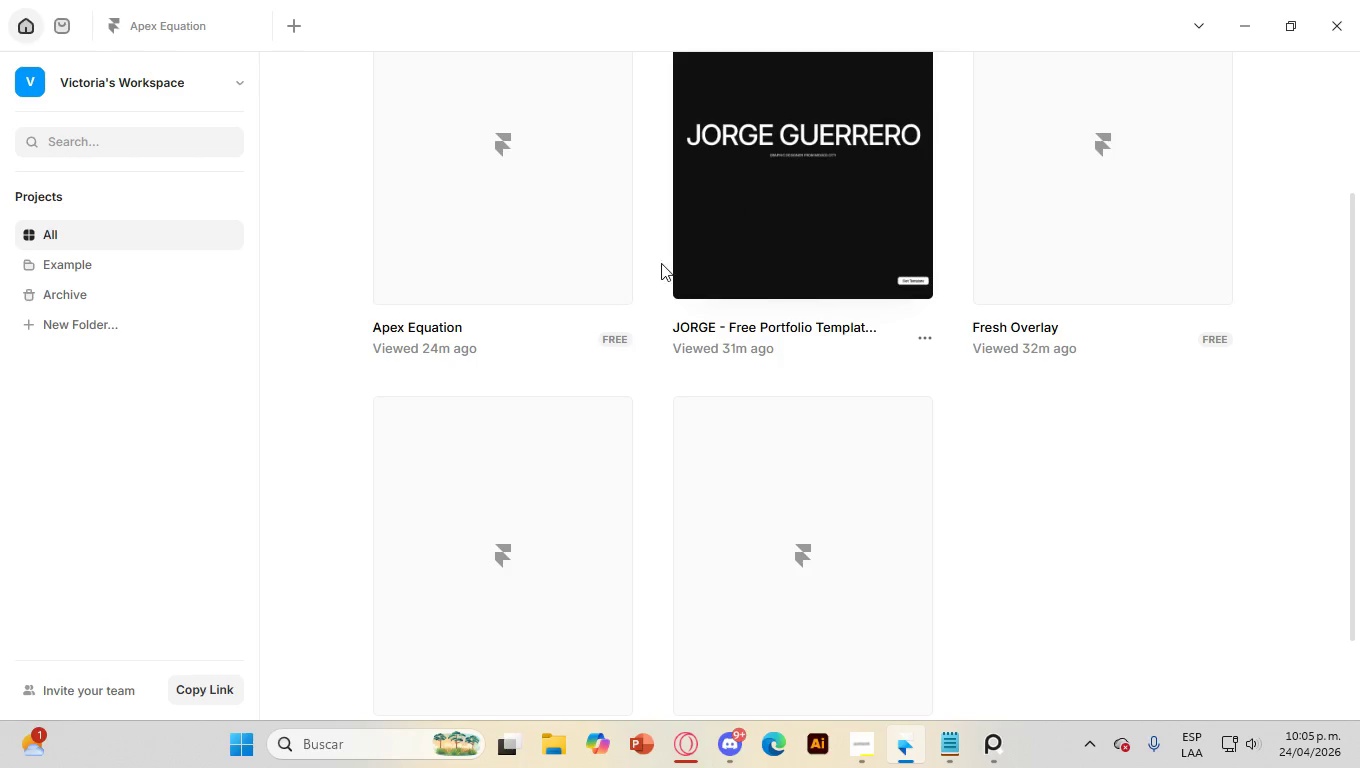 
left_click([512, 221])
 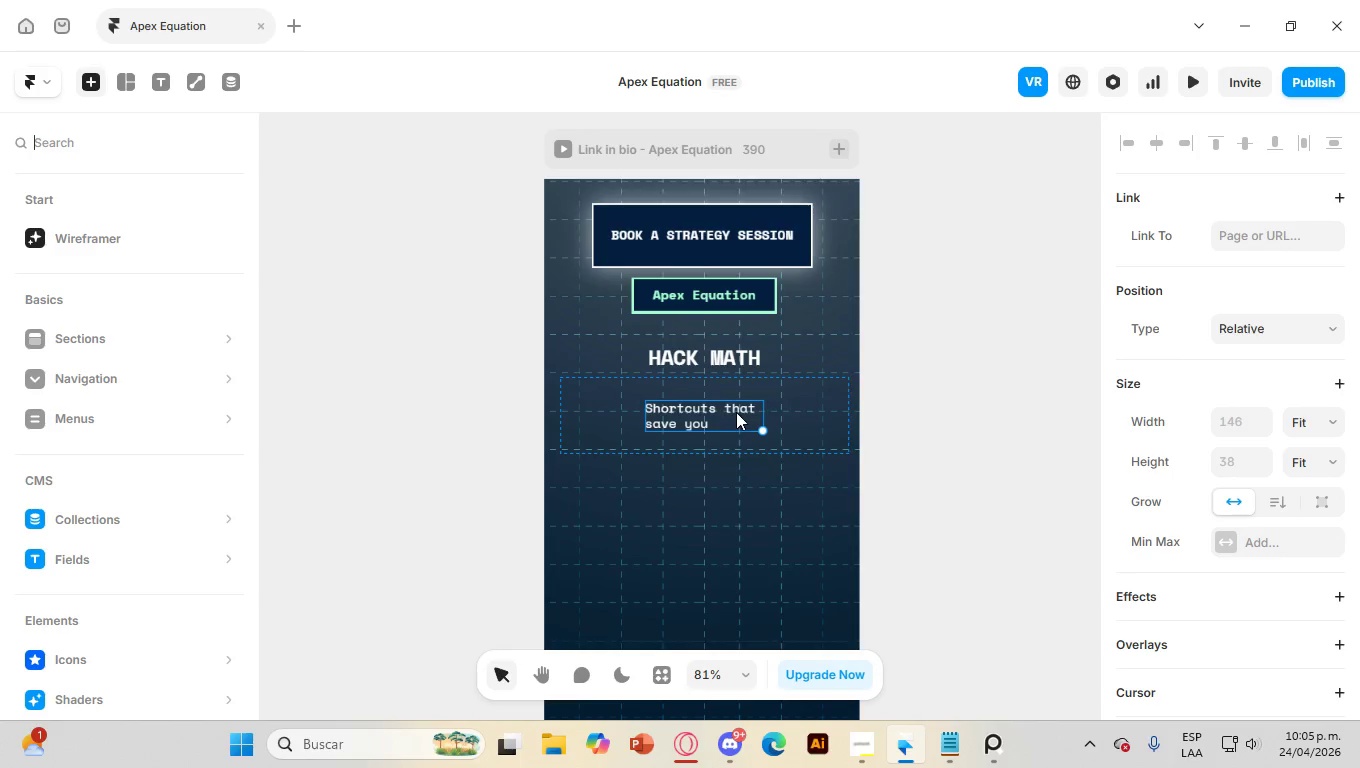 
left_click([734, 421])
 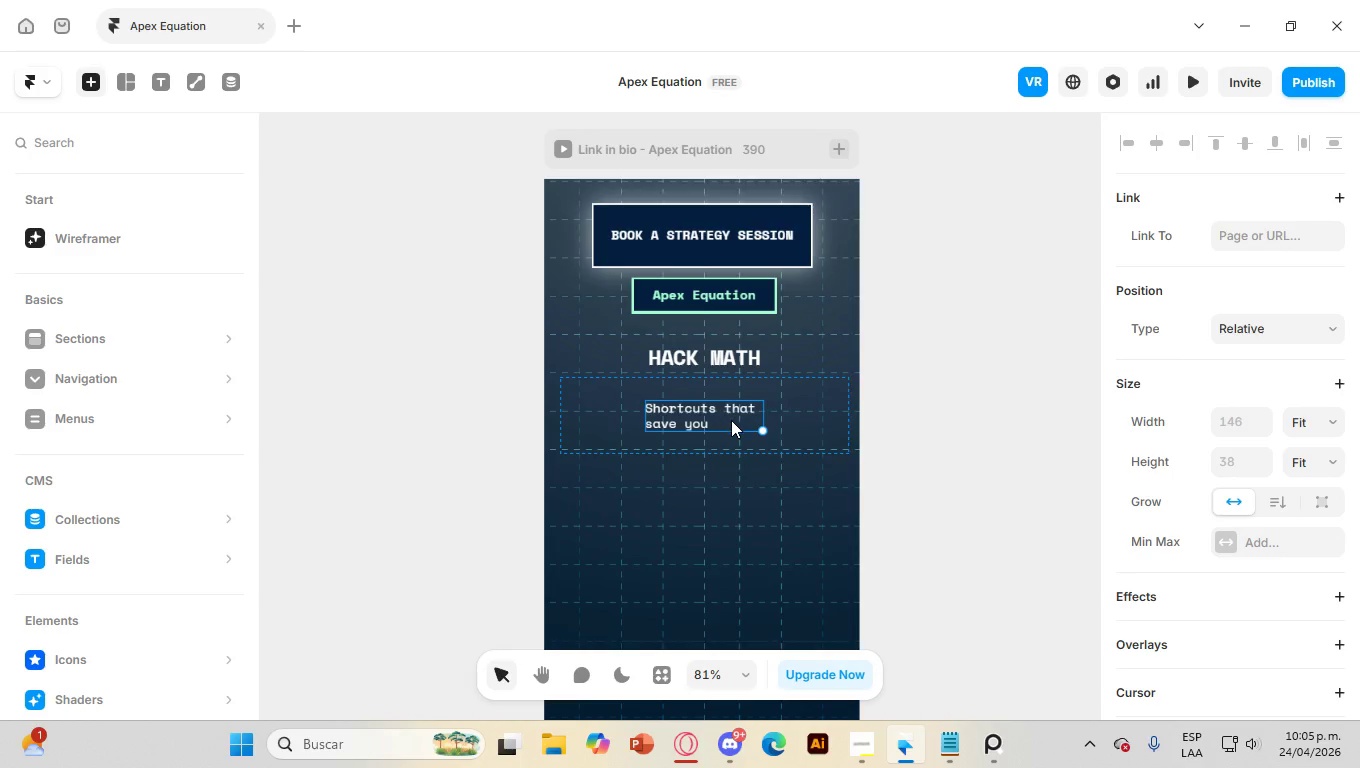 
key(Control+V)
 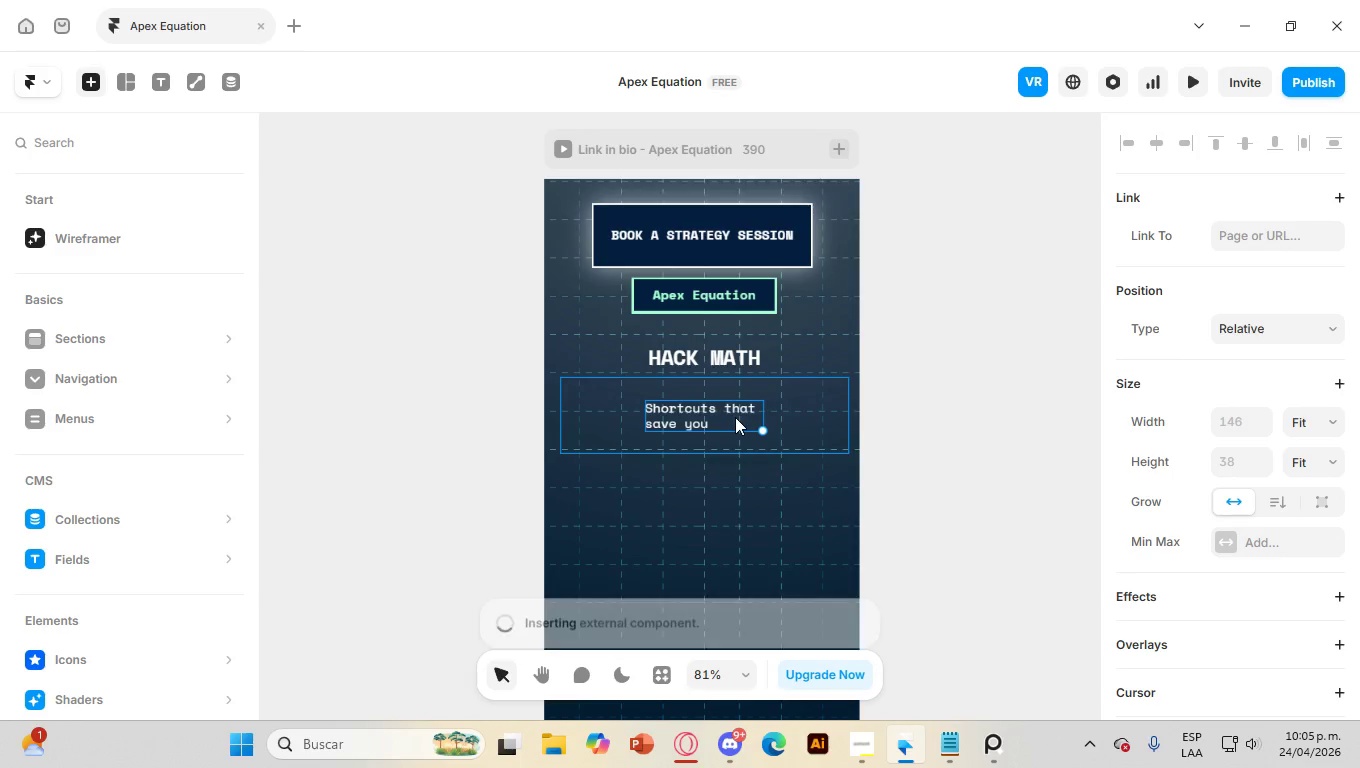 
key(Control+V)
 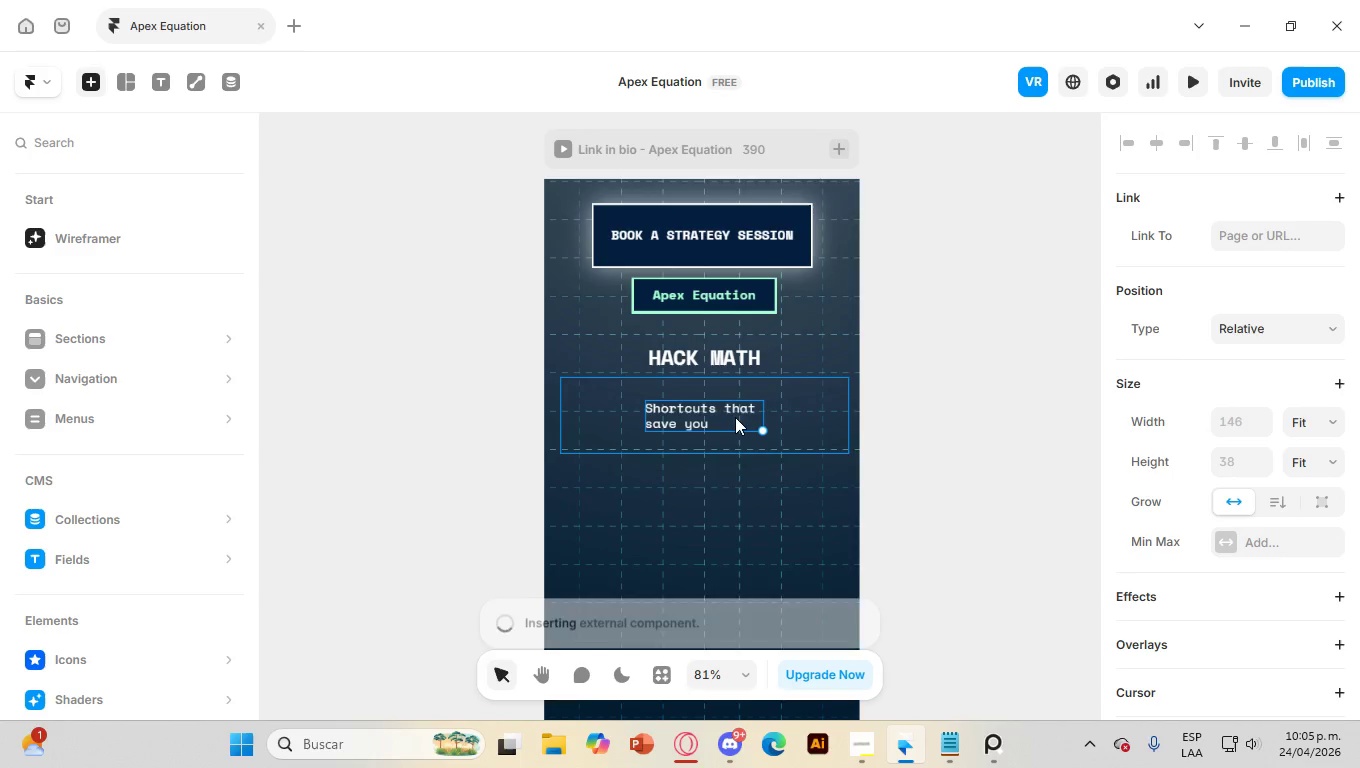 
wait(6.77)
 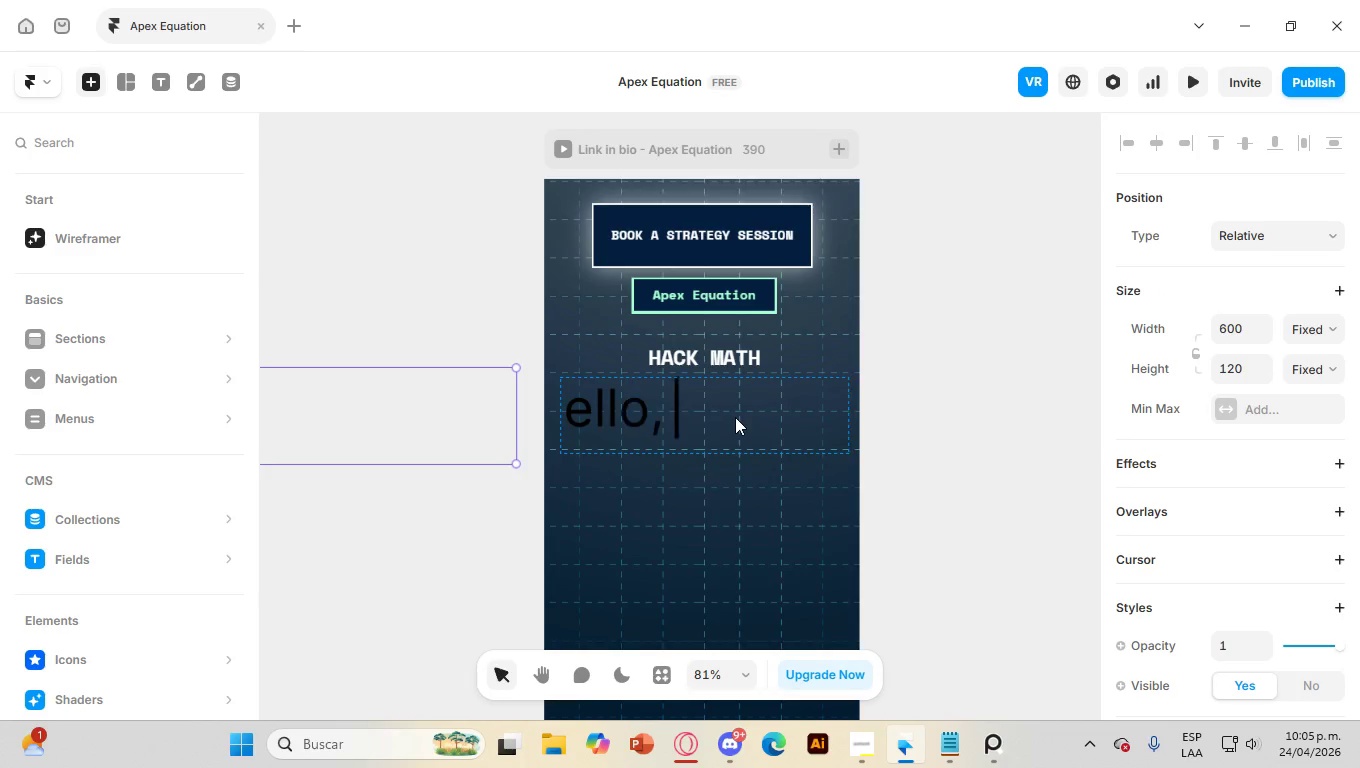 
left_click([1254, 242])
 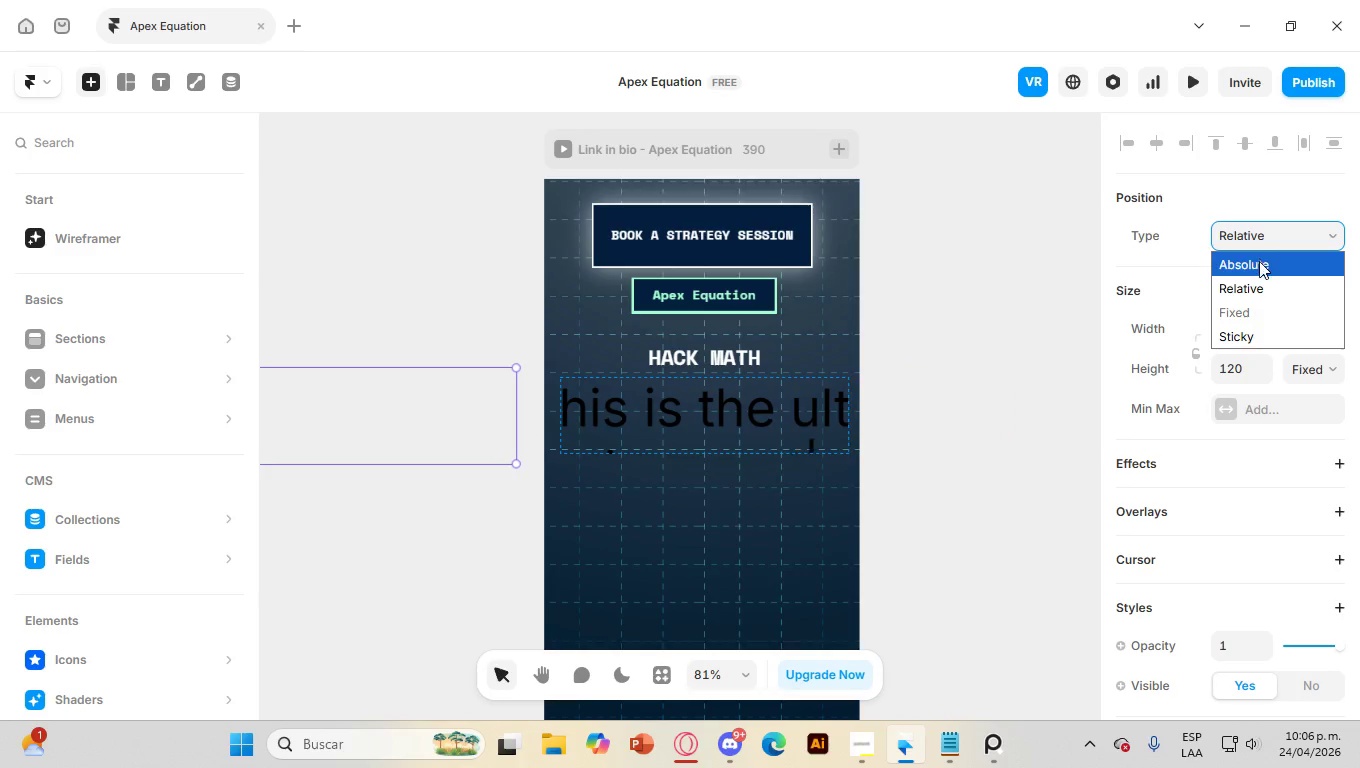 
left_click([1259, 261])
 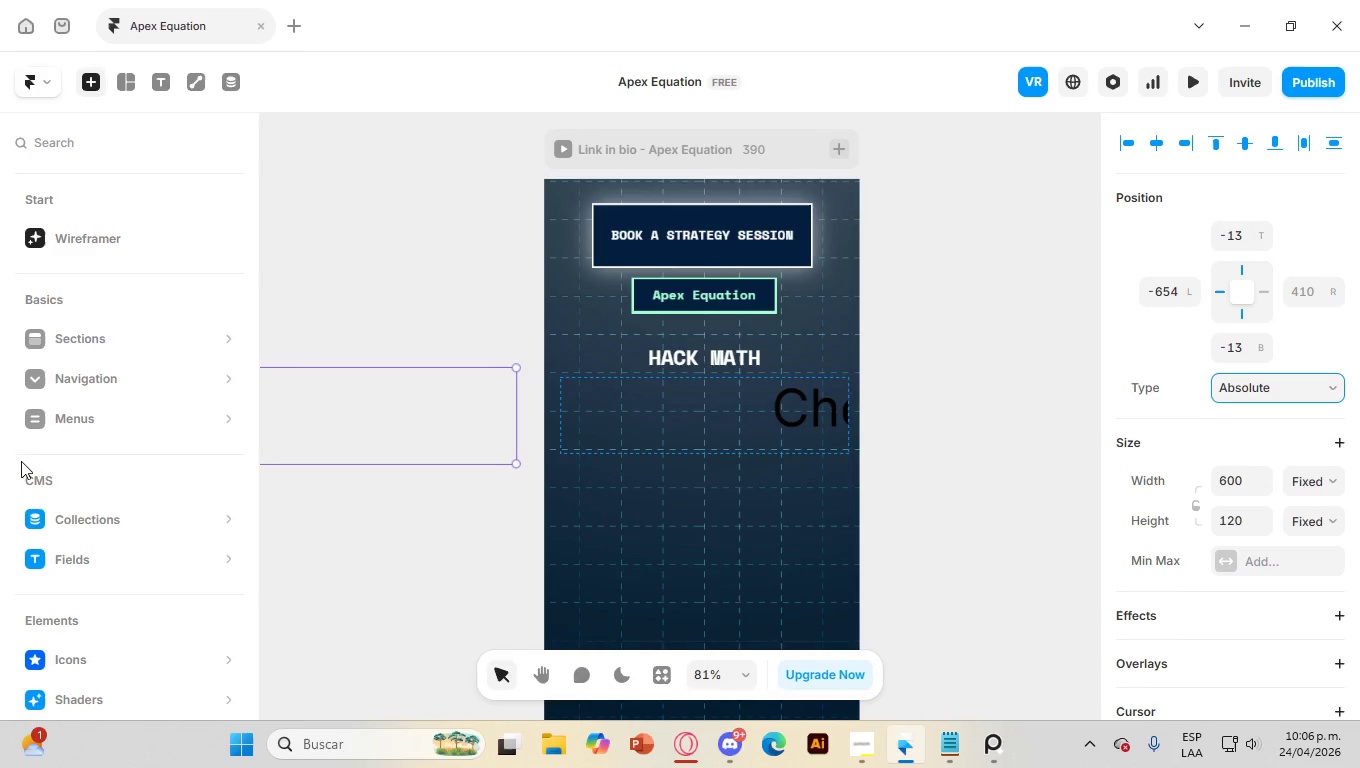 
wait(5.25)
 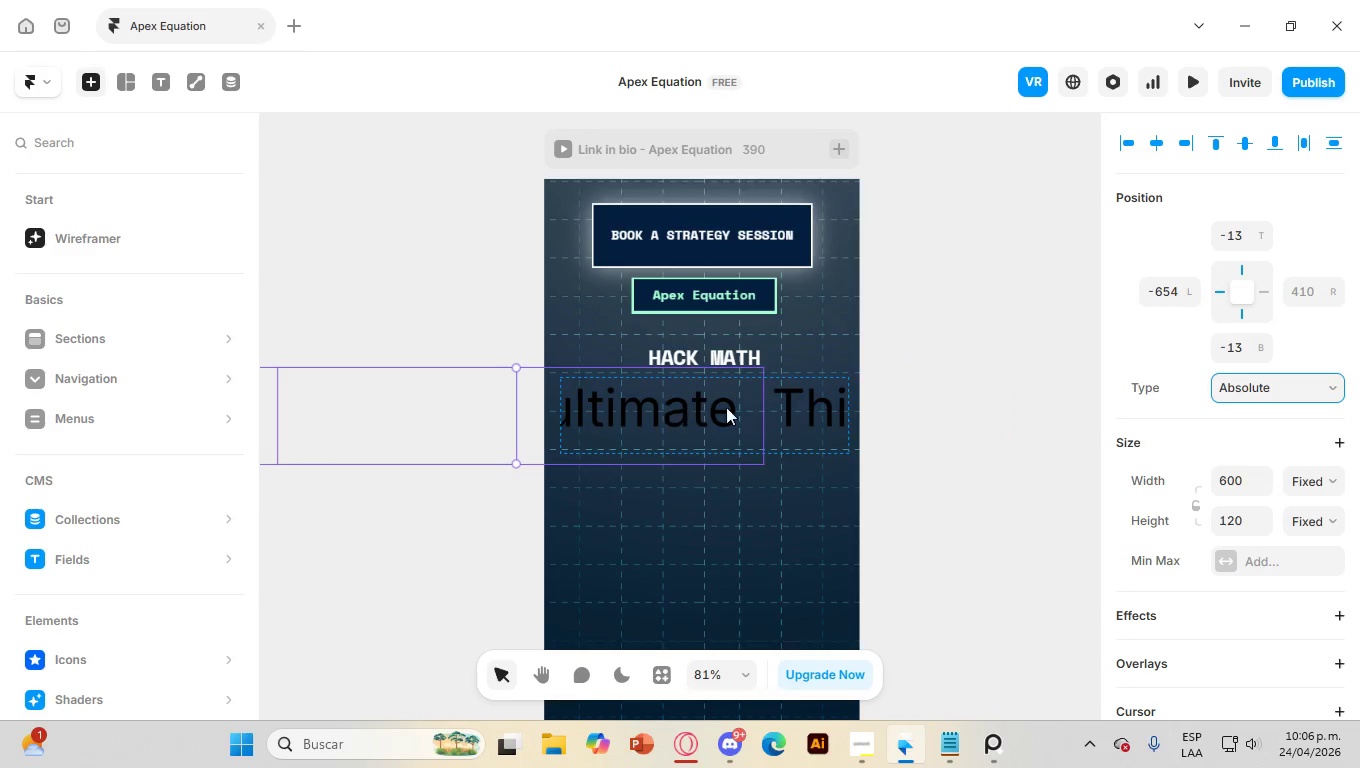 
left_click([154, 93])
 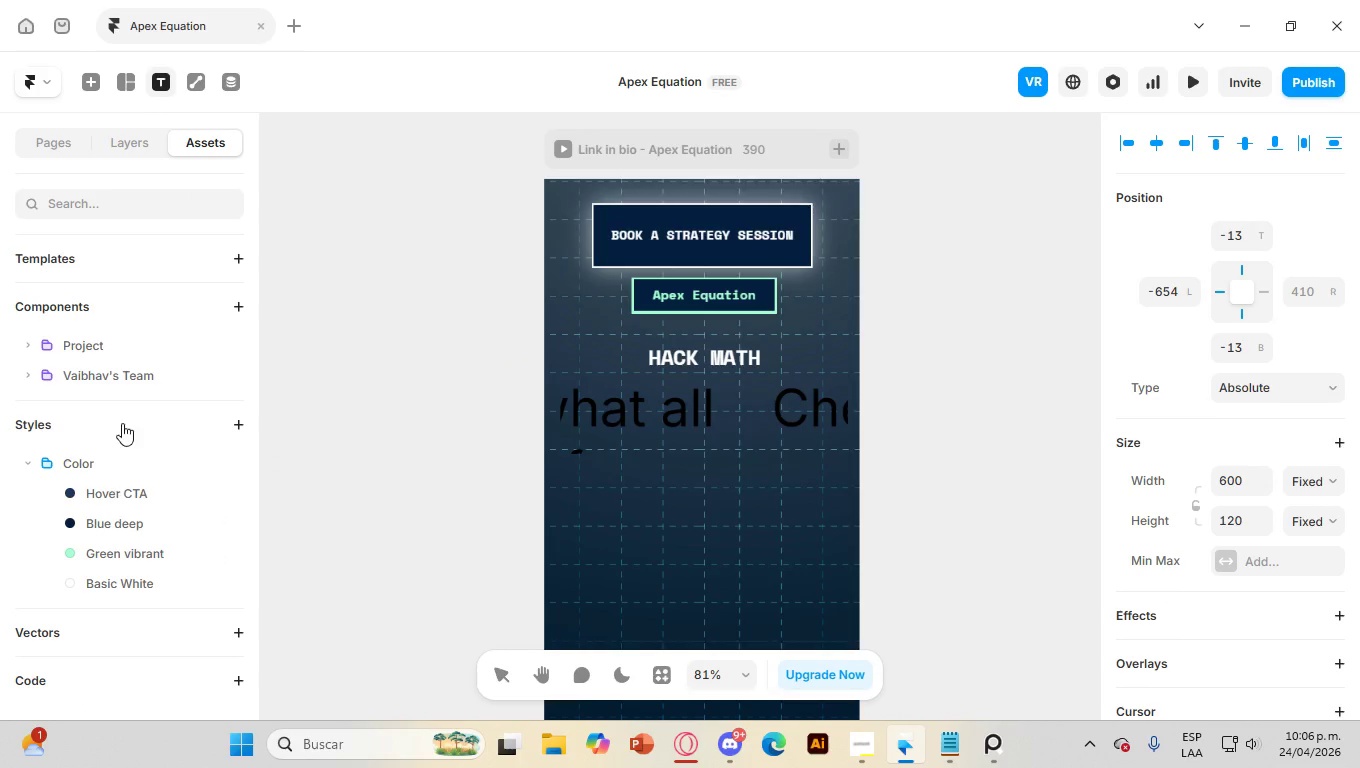 
left_click([140, 376])
 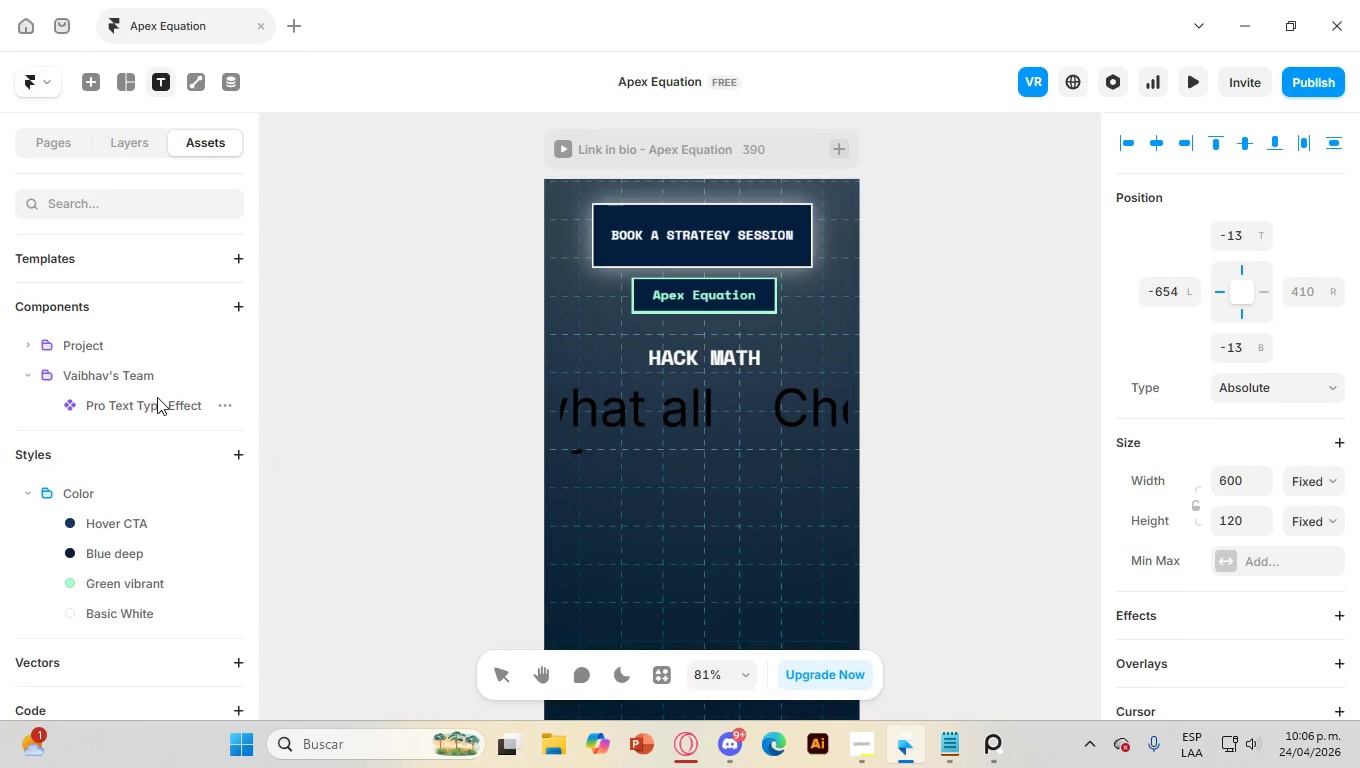 
left_click([157, 397])
 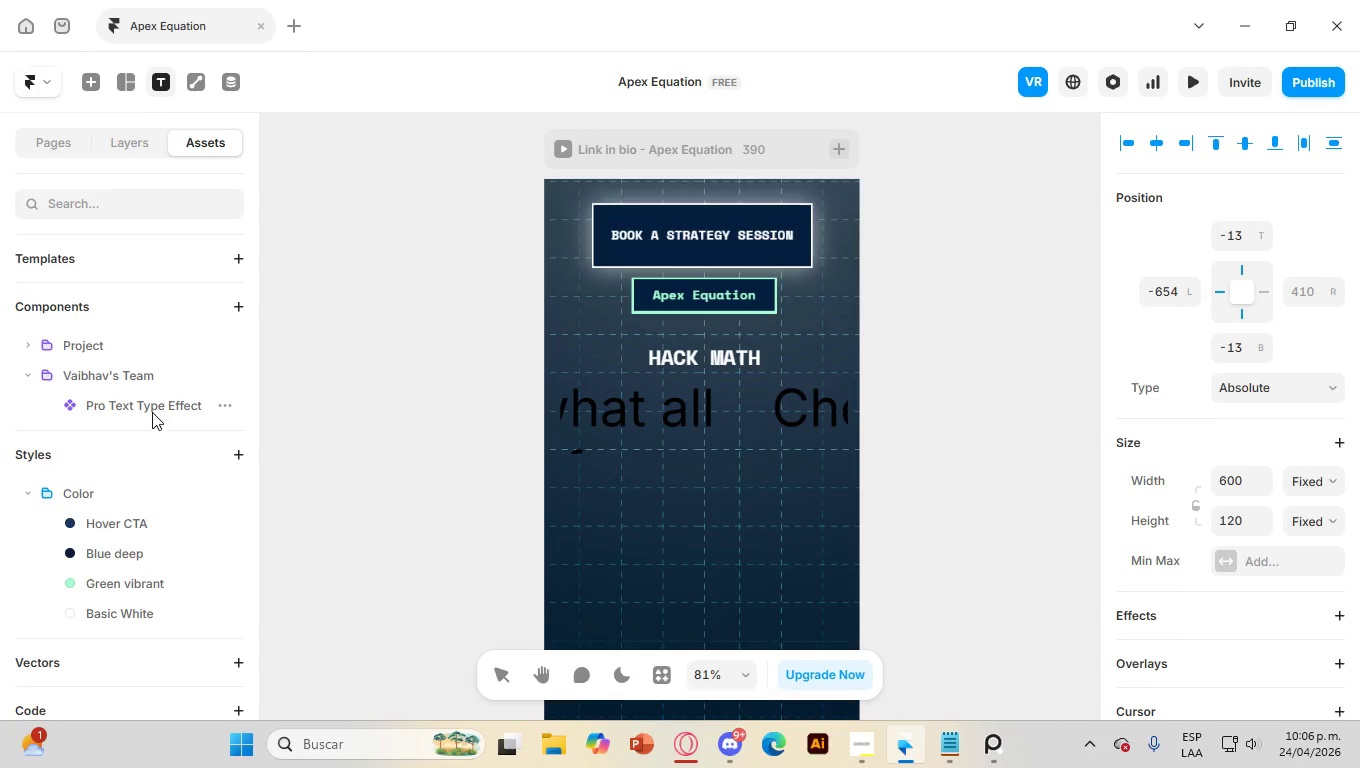 
left_click([152, 412])
 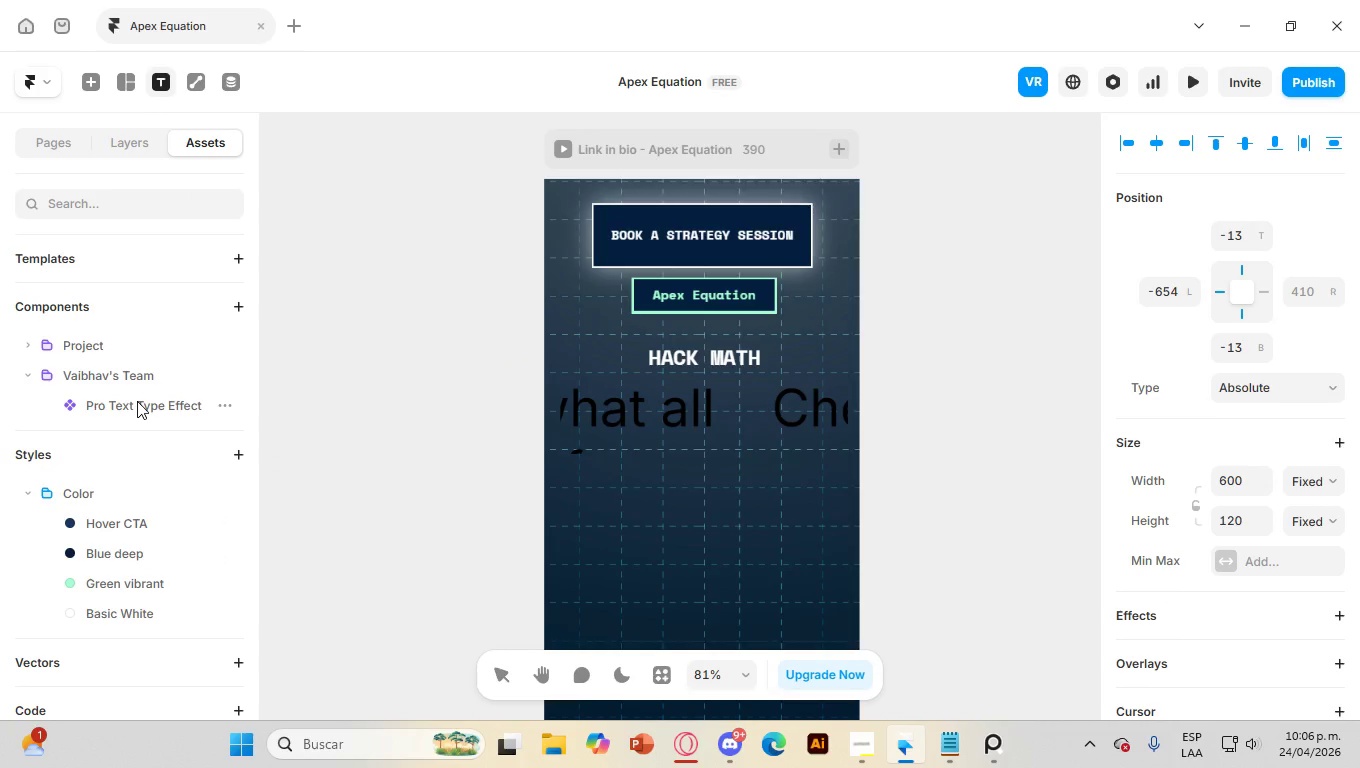 
left_click([137, 401])
 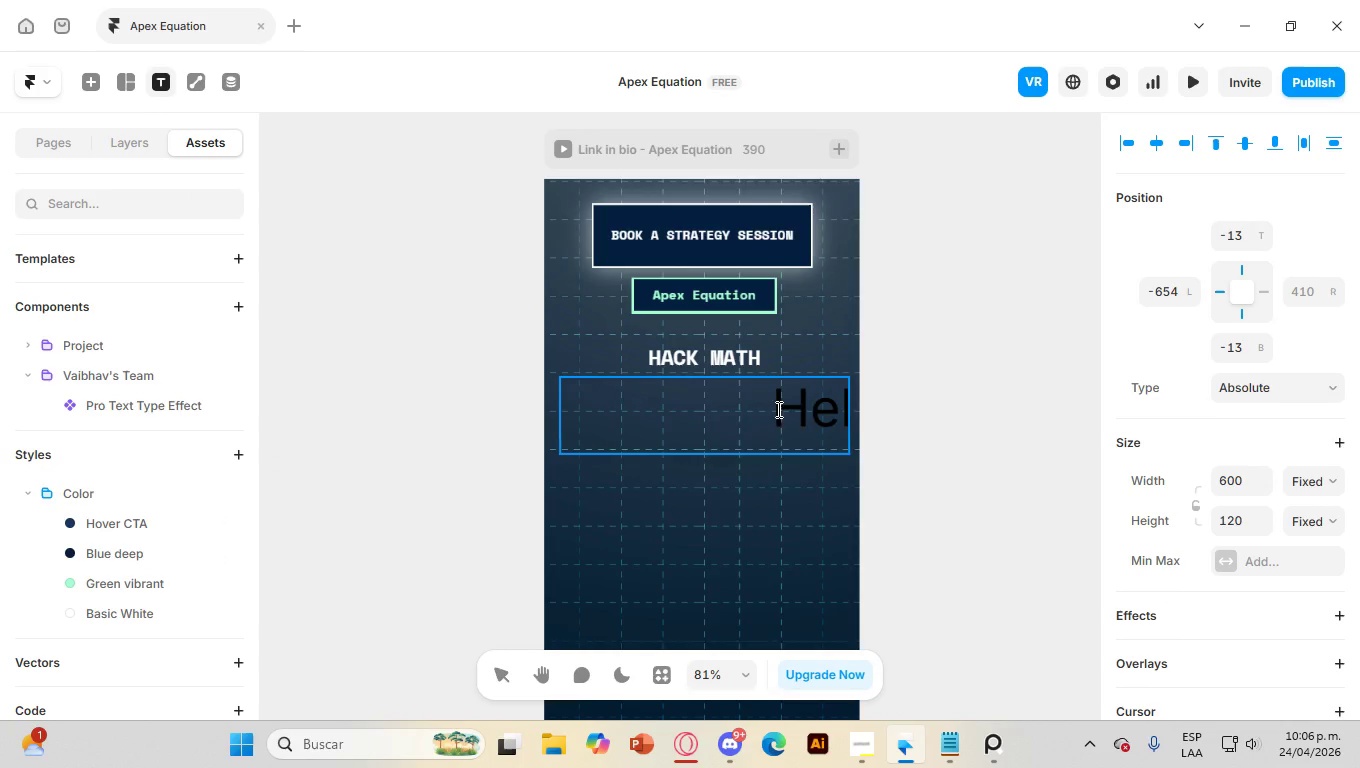 
double_click([804, 408])
 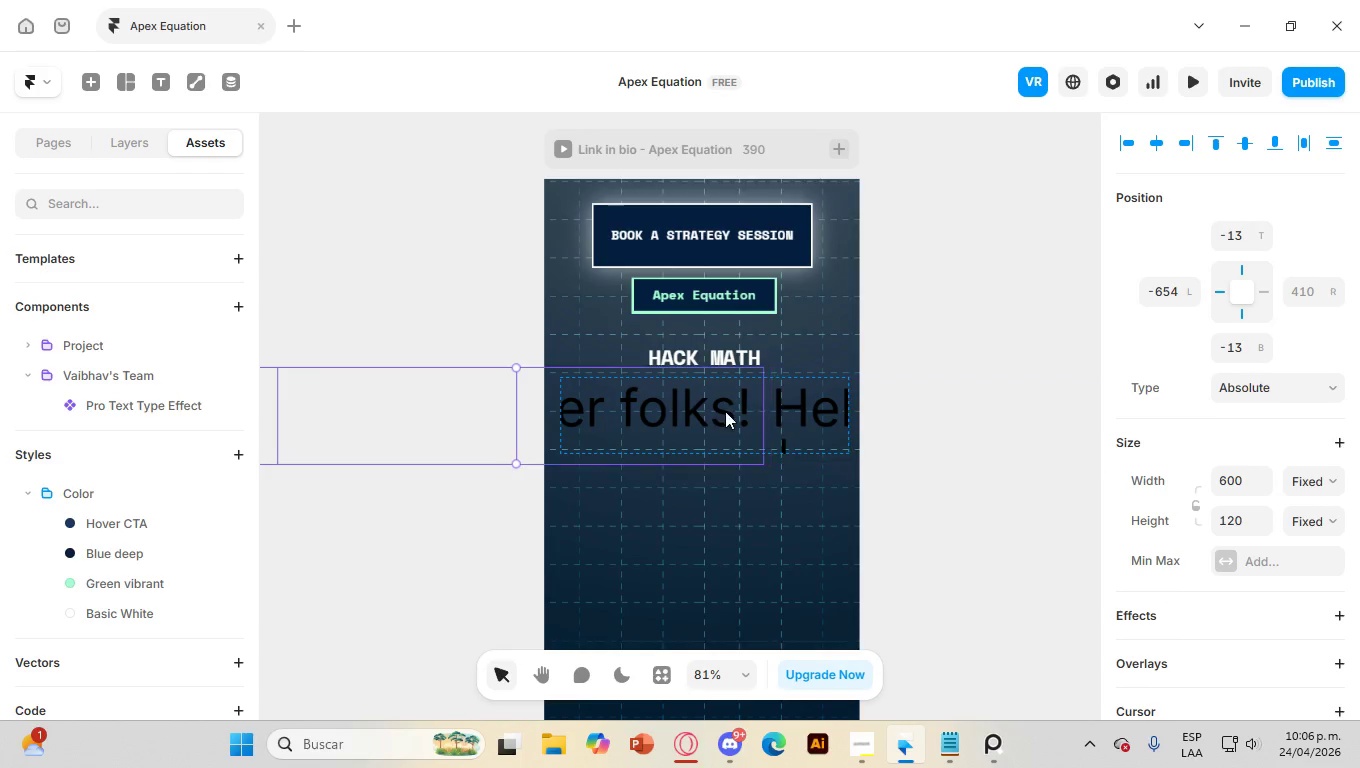 
left_click([712, 413])
 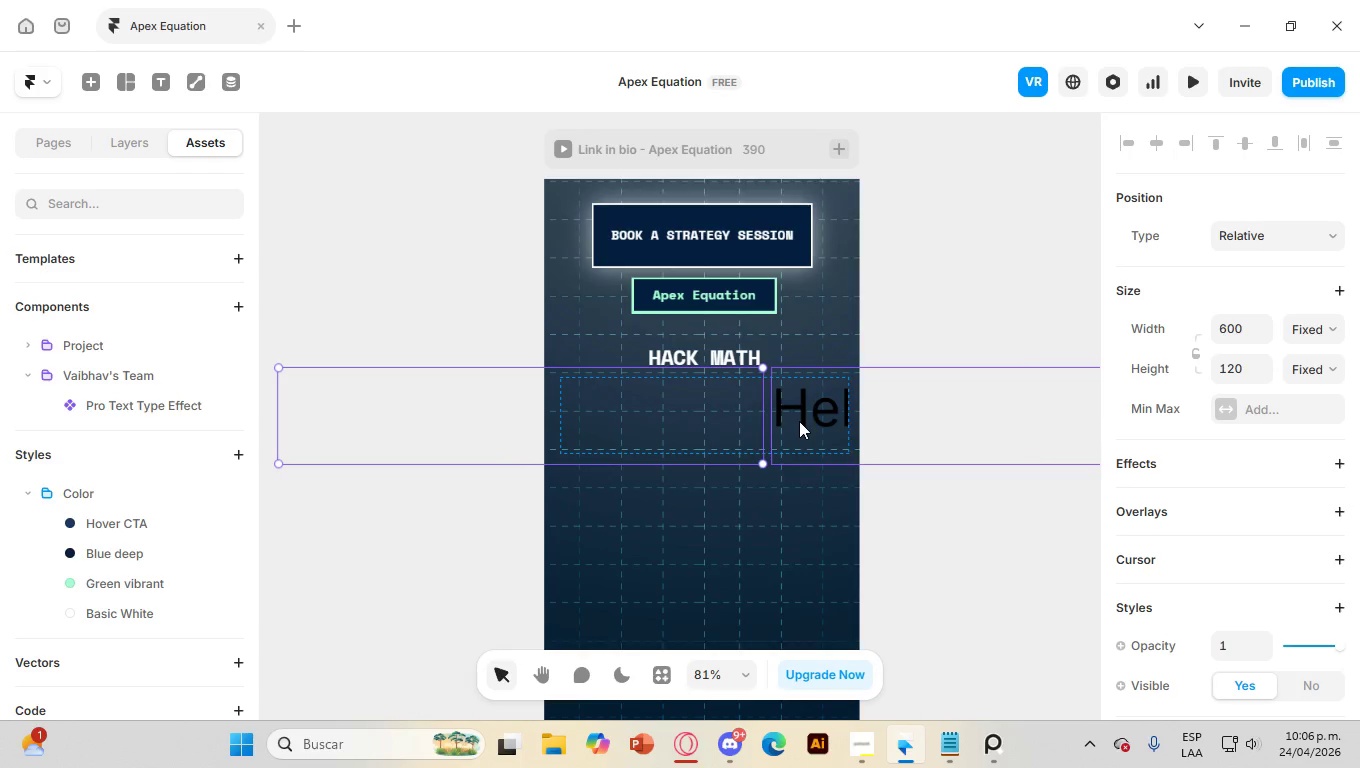 
left_click_drag(start_coordinate=[799, 421], to_coordinate=[529, 548])
 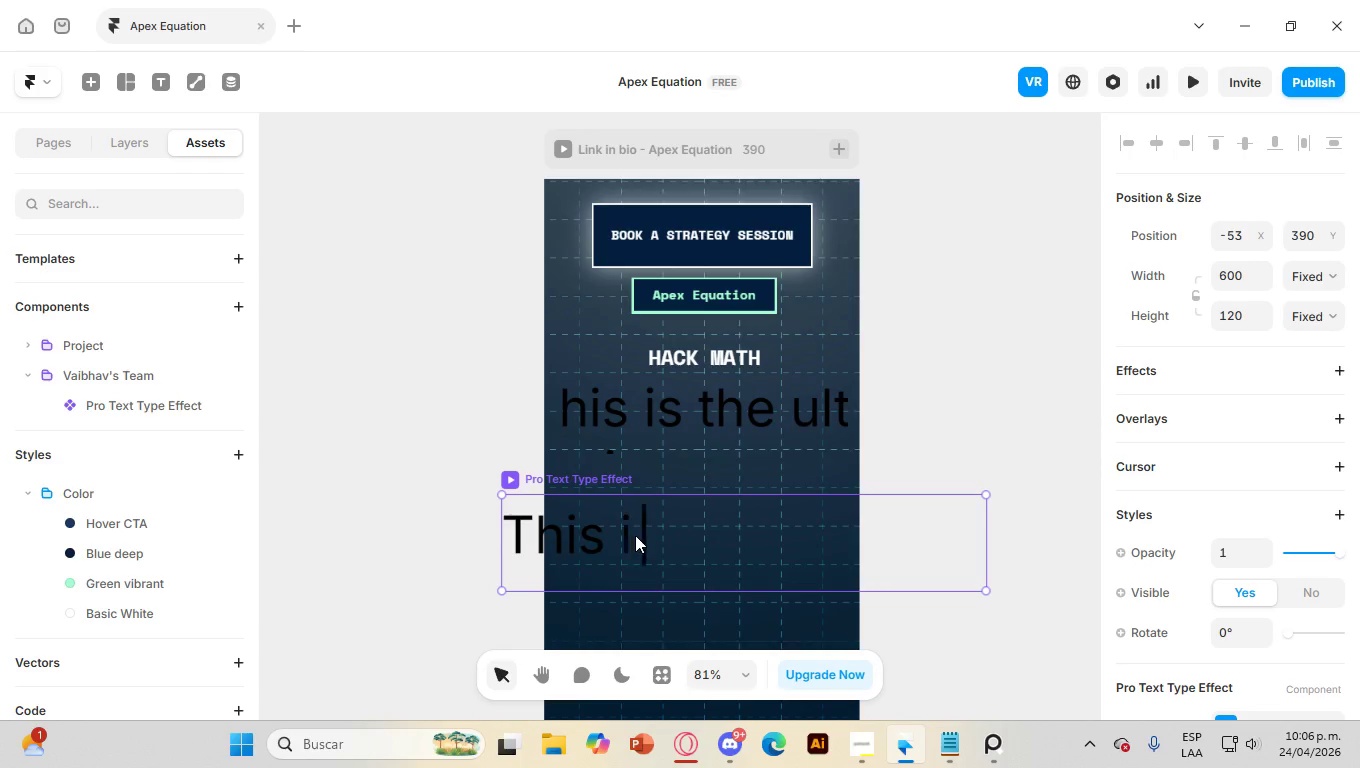 
left_click([700, 413])
 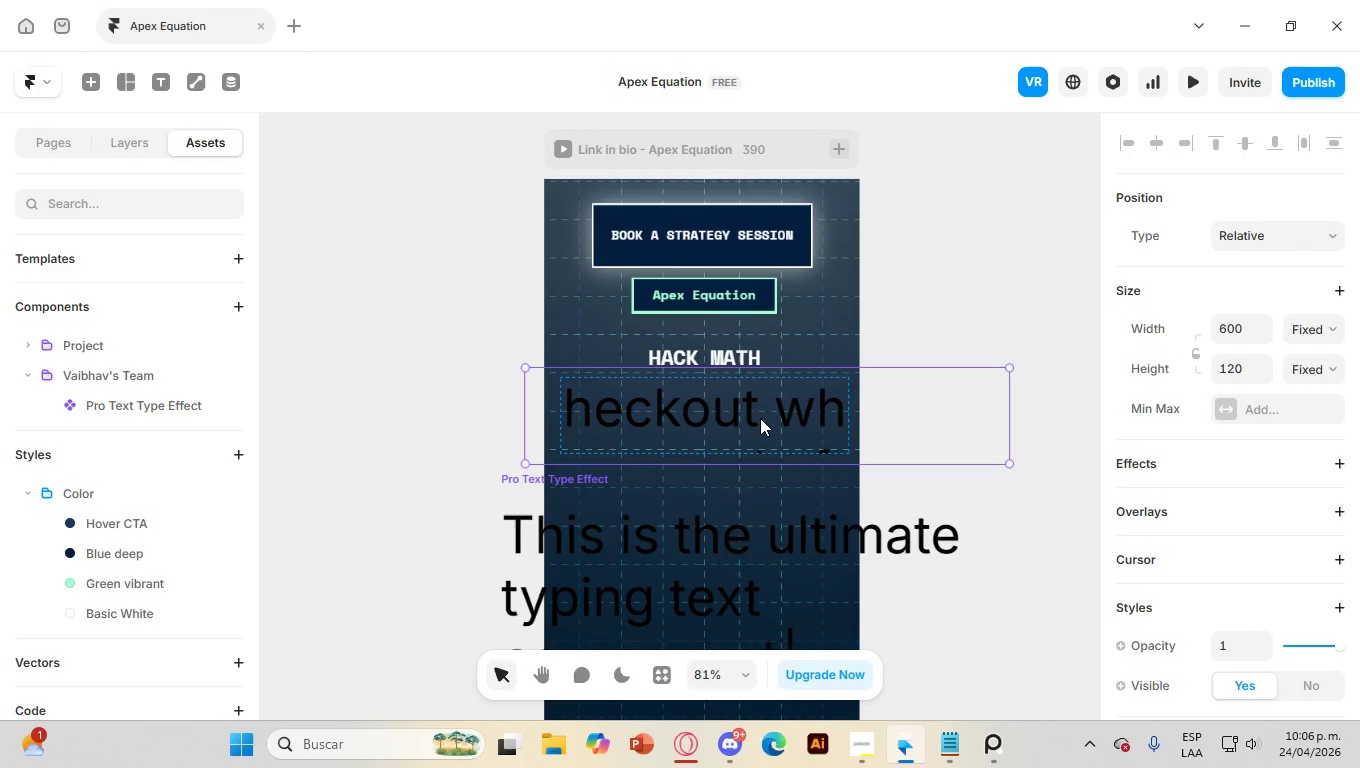 
key(Delete)
 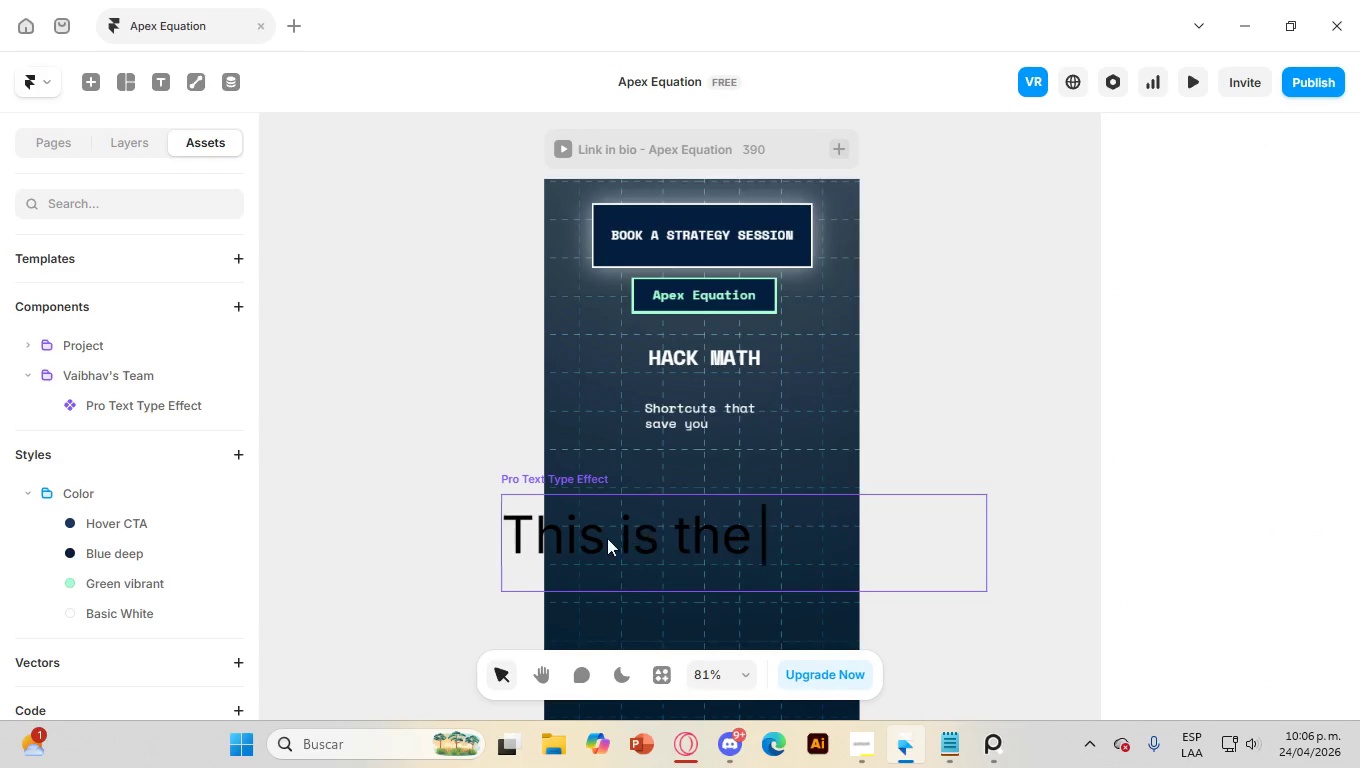 
double_click([605, 539])
 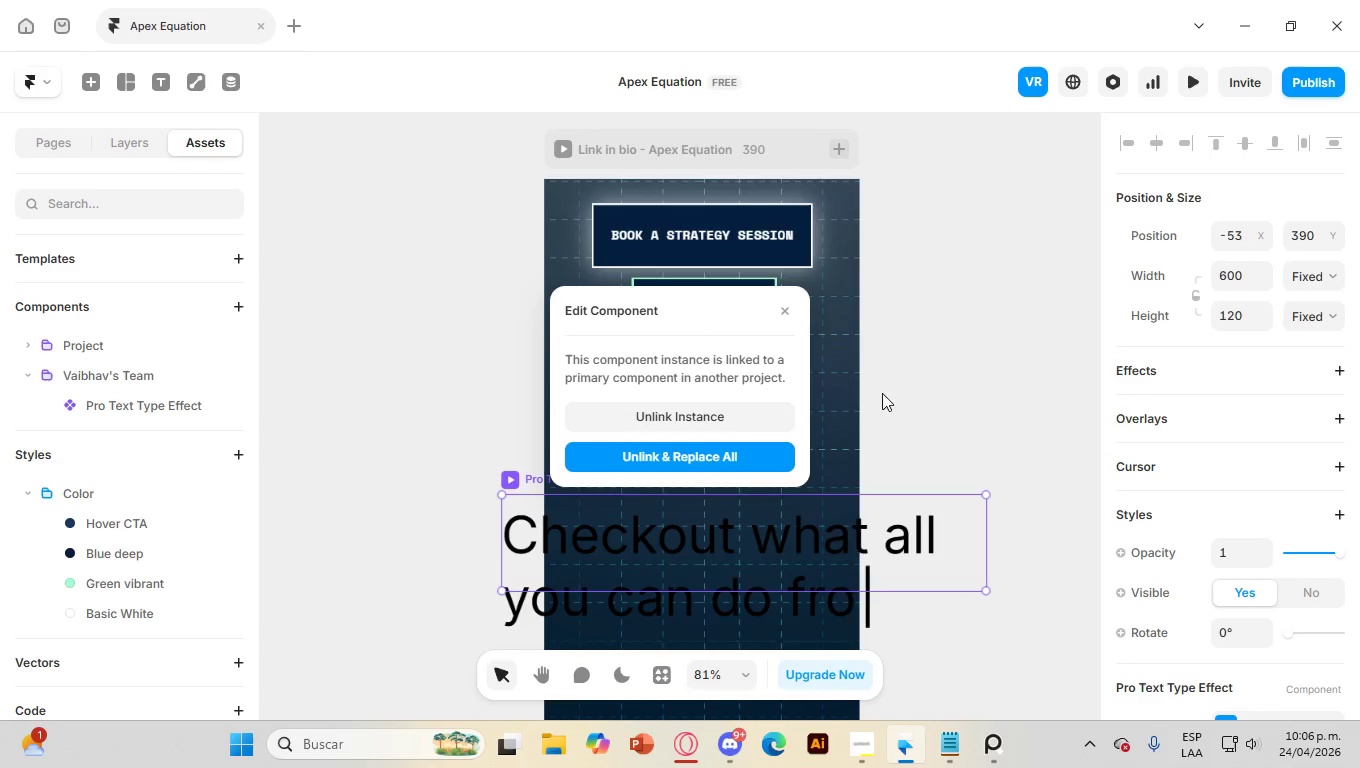 
scroll: coordinate [1206, 454], scroll_direction: down, amount: 5.0
 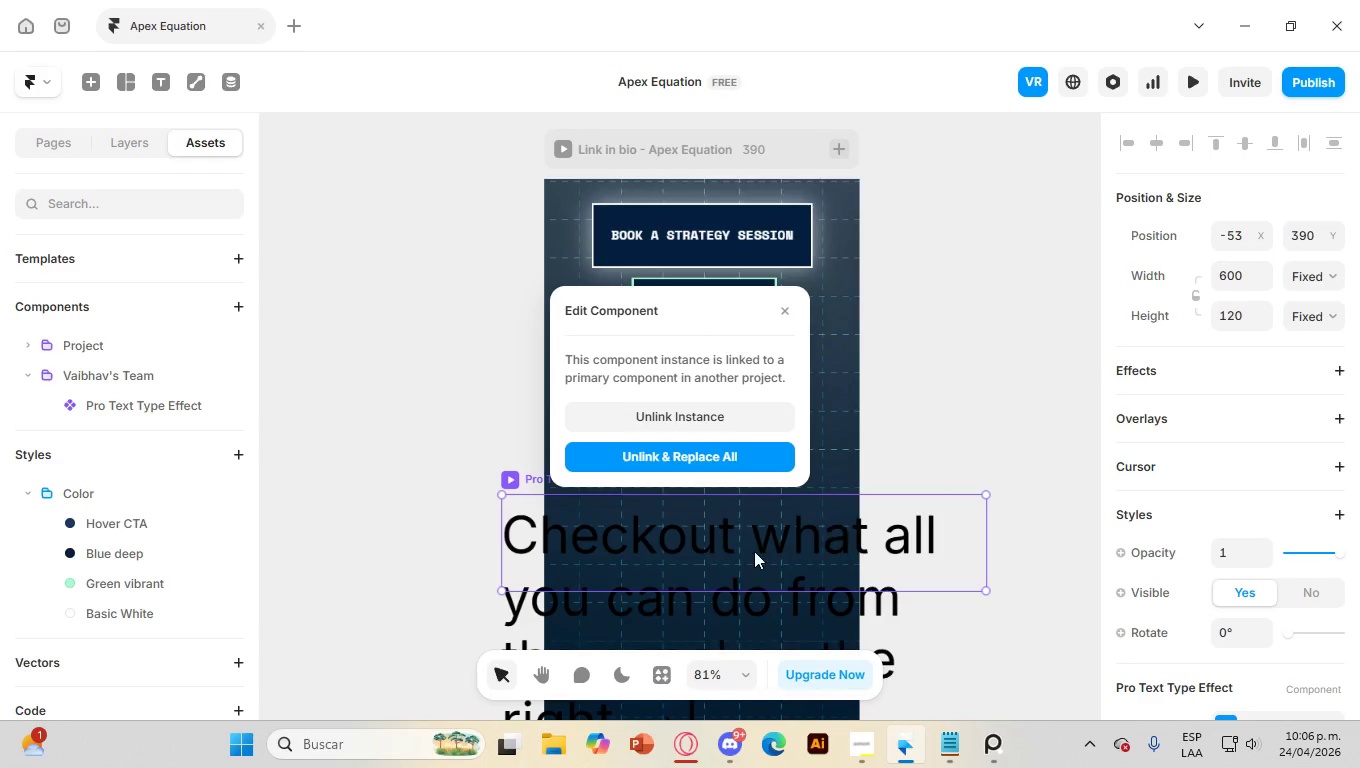 
left_click([746, 553])
 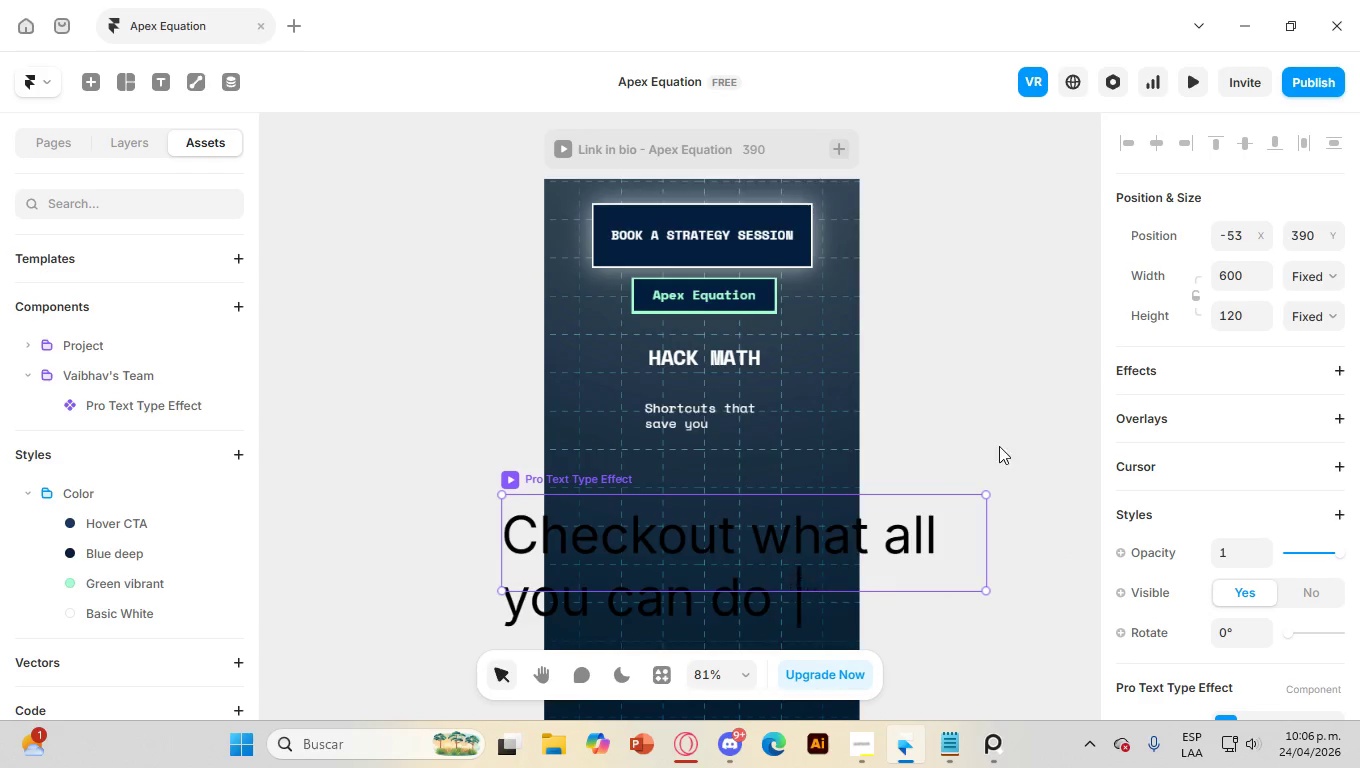 
scroll: coordinate [1129, 444], scroll_direction: down, amount: 8.0
 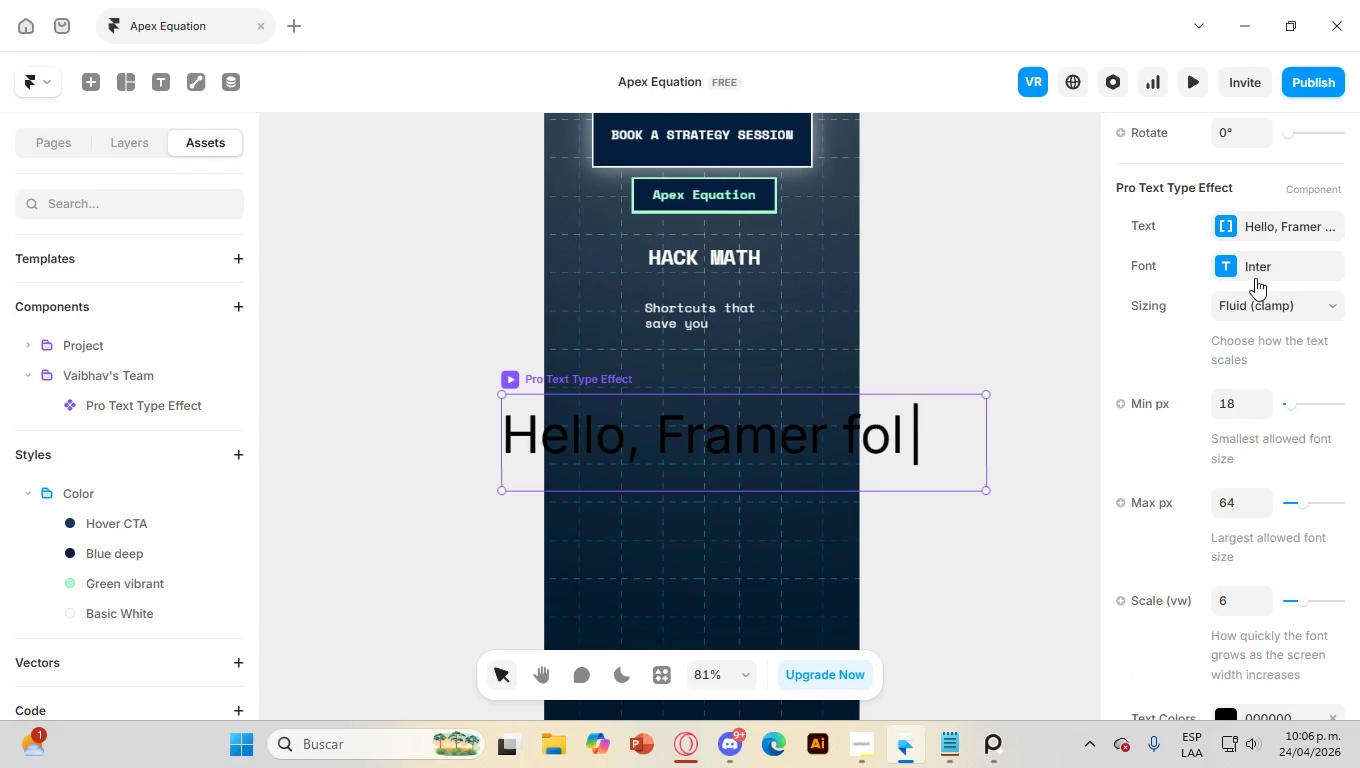 
left_click([1260, 257])
 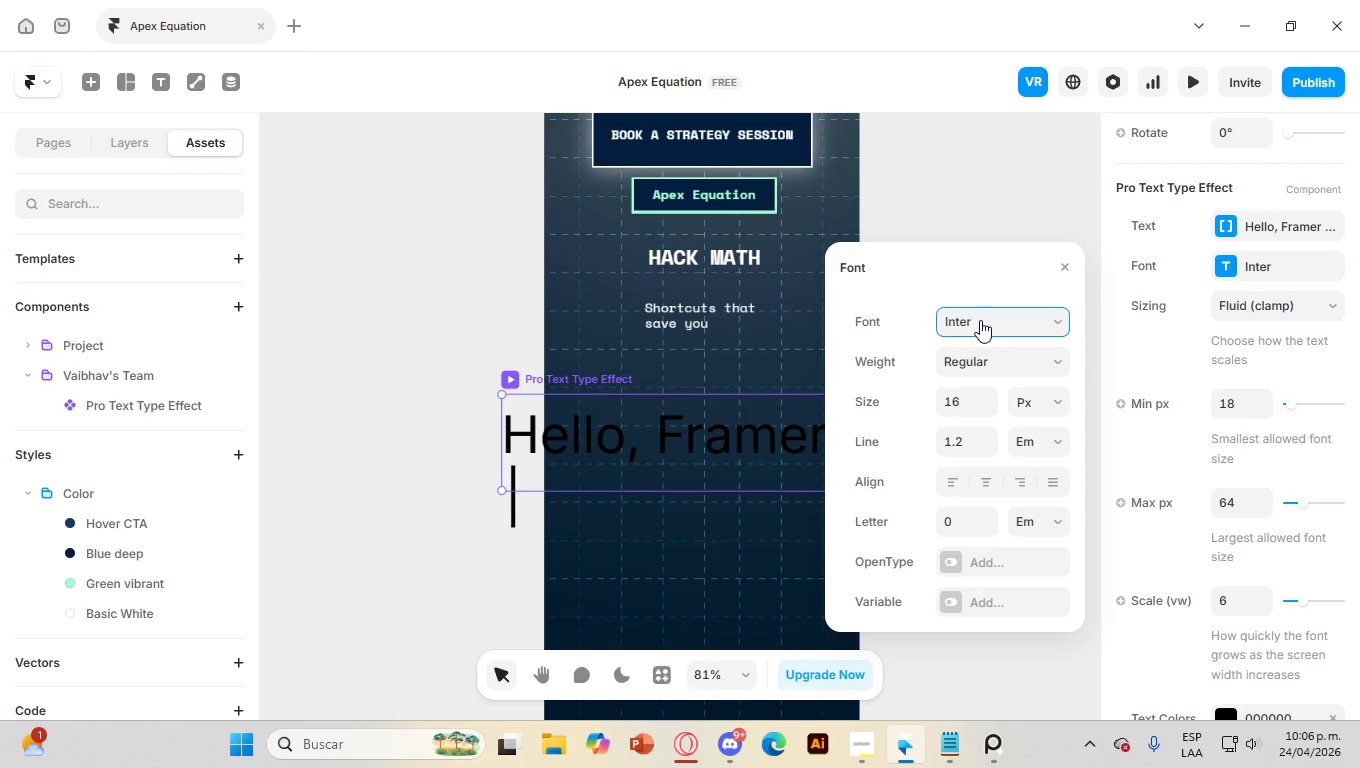 
left_click([980, 320])
 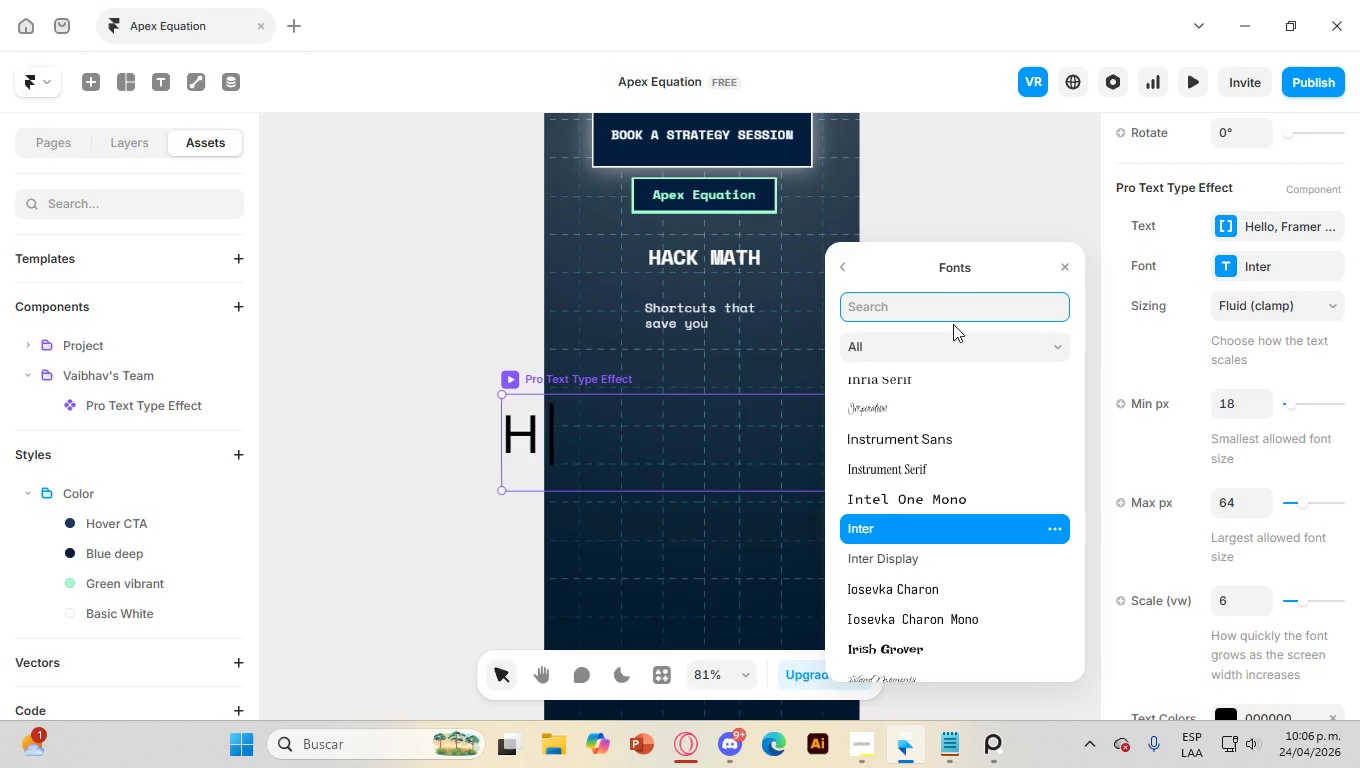 
type(spa)
 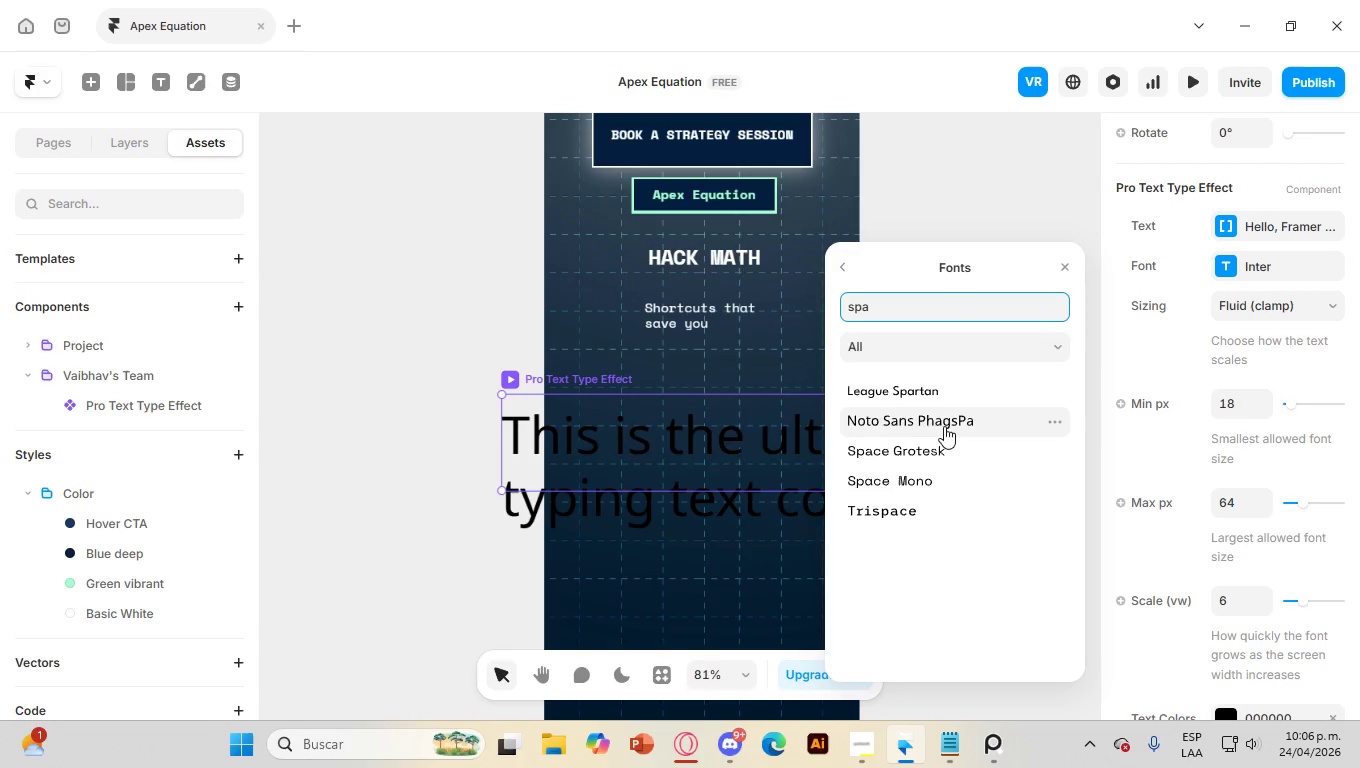 
left_click([905, 476])
 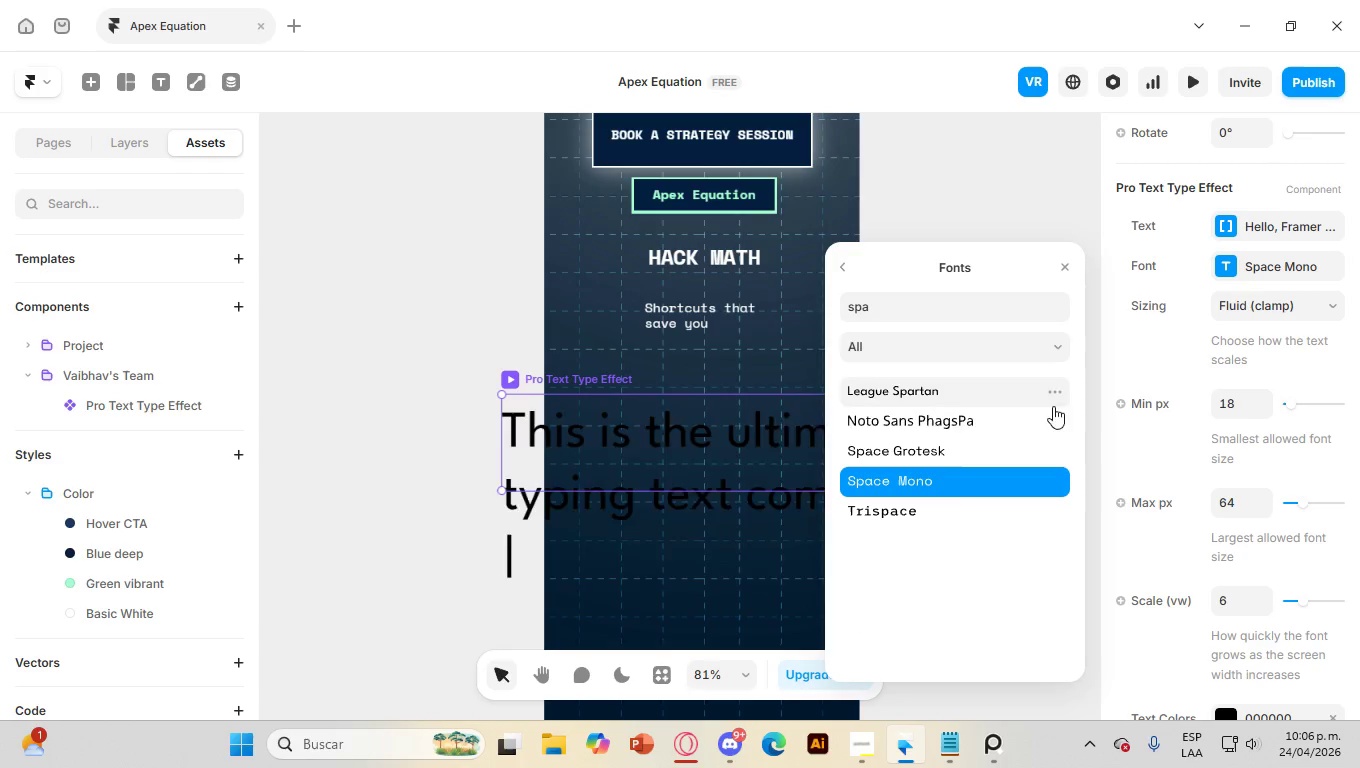 
left_click([951, 484])
 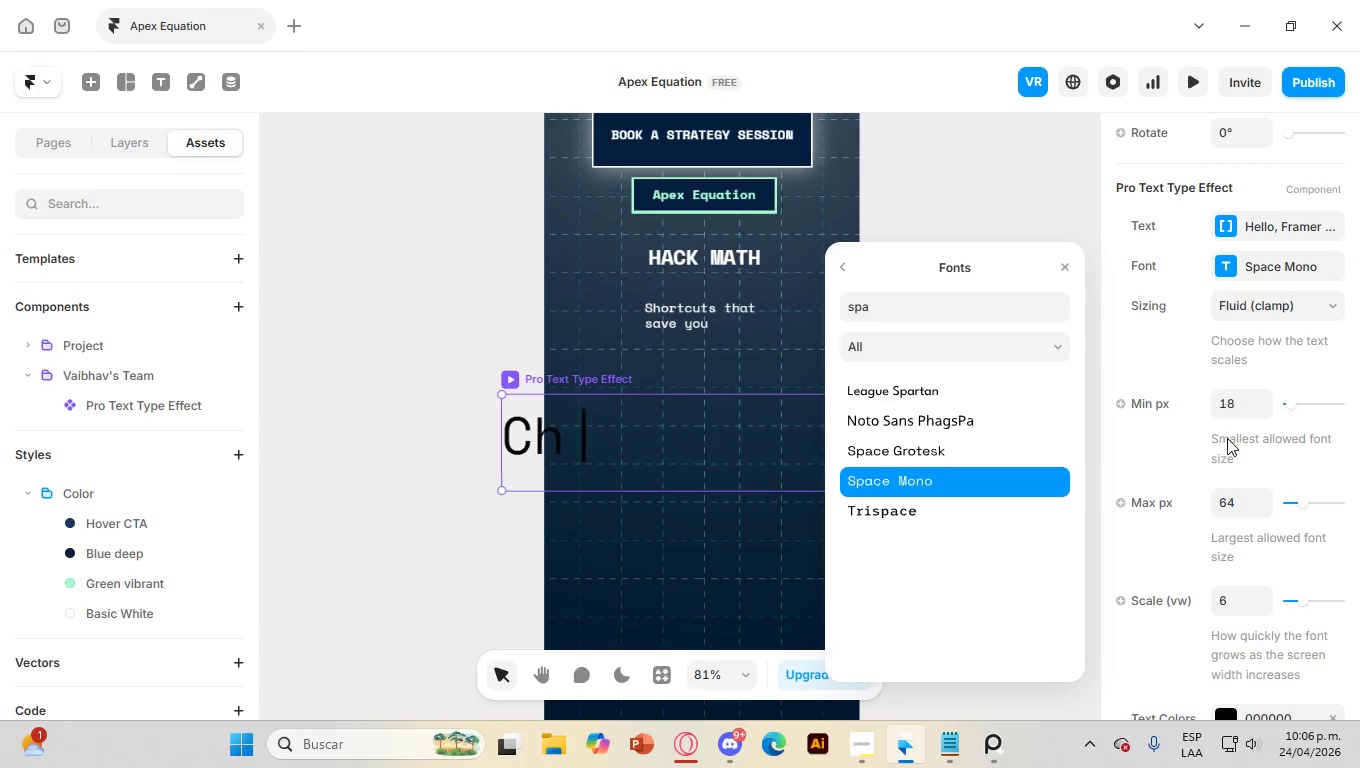 
left_click([1162, 454])
 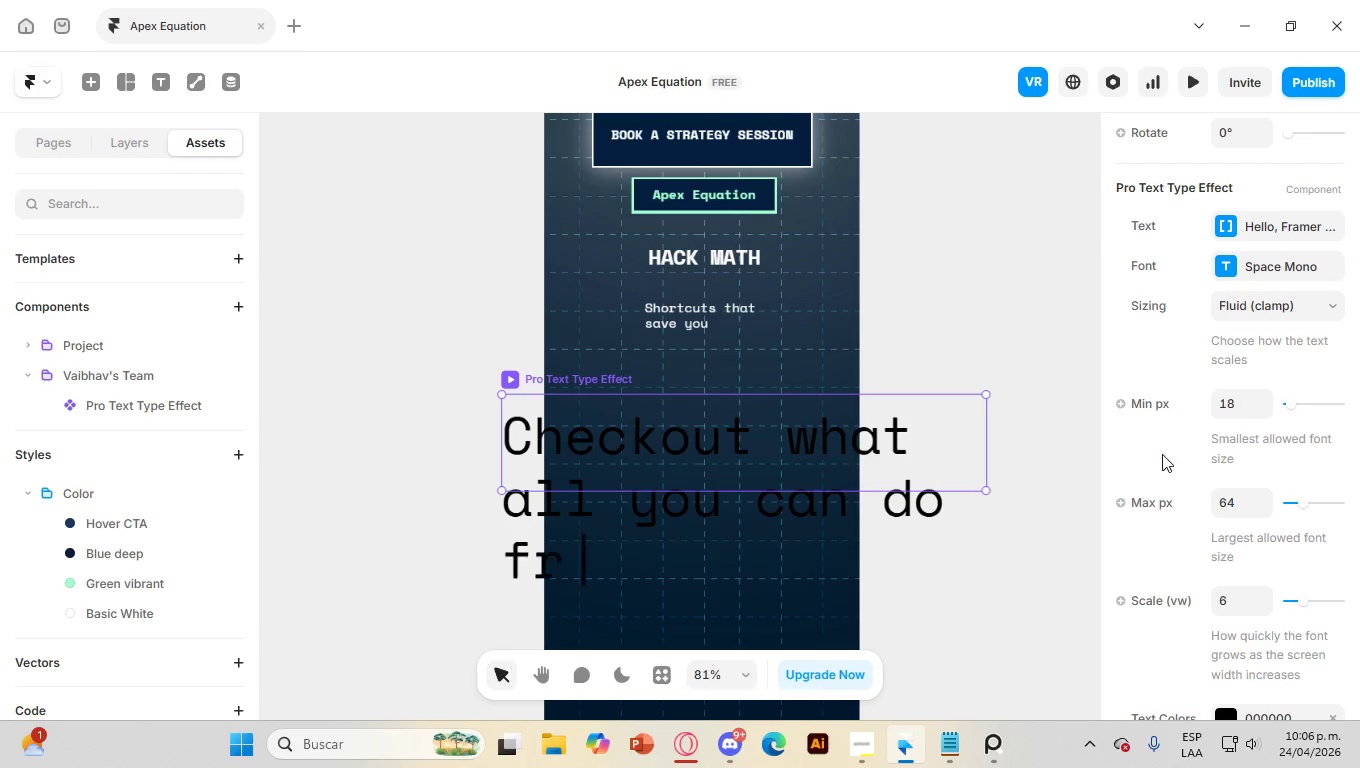 
scroll: coordinate [1201, 448], scroll_direction: down, amount: 3.0
 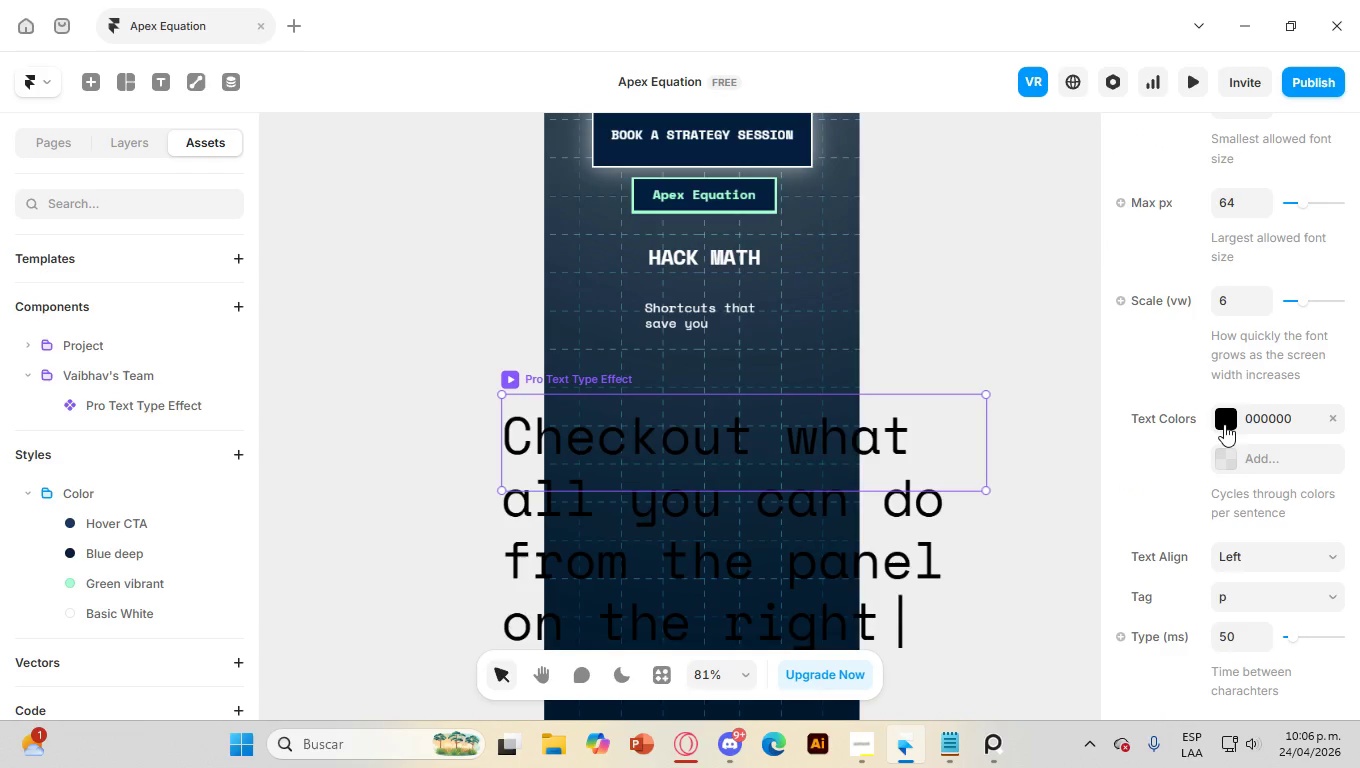 
left_click([1225, 423])
 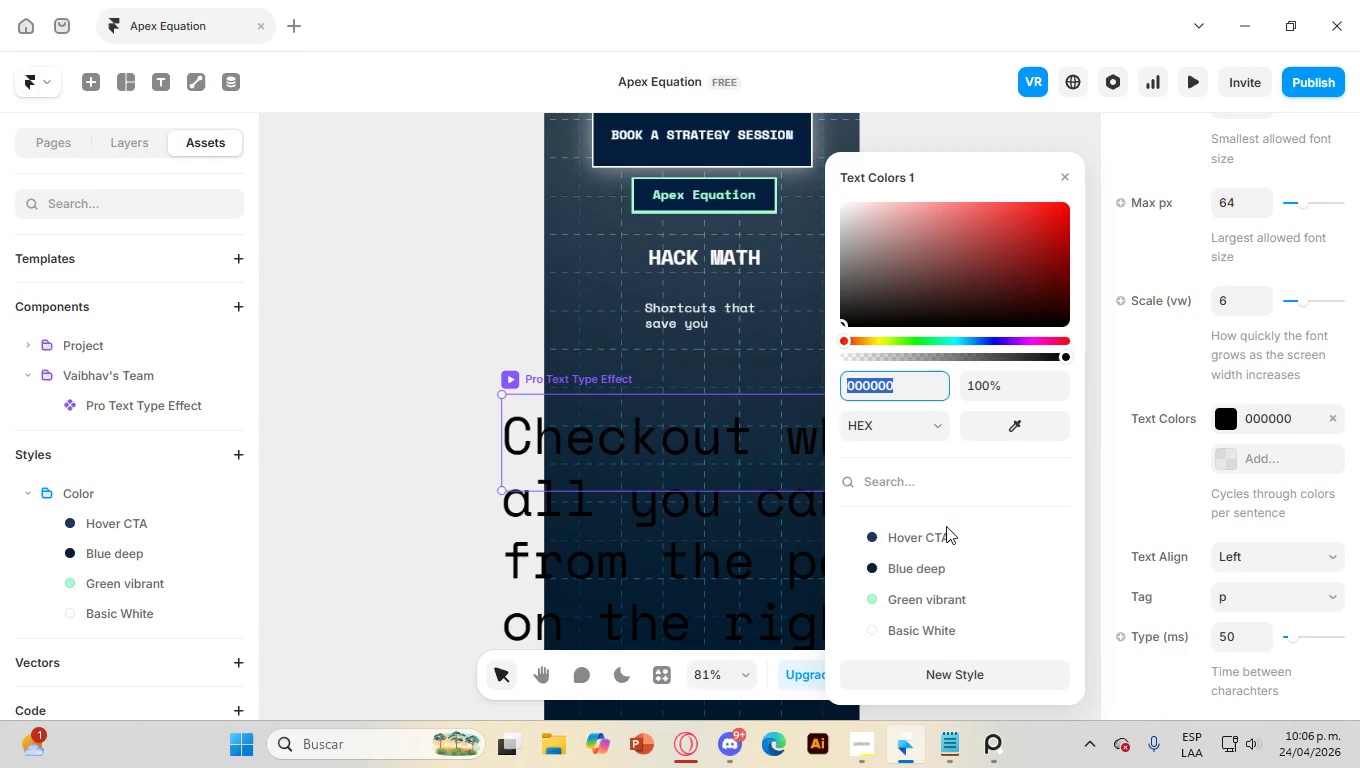 
left_click([911, 637])
 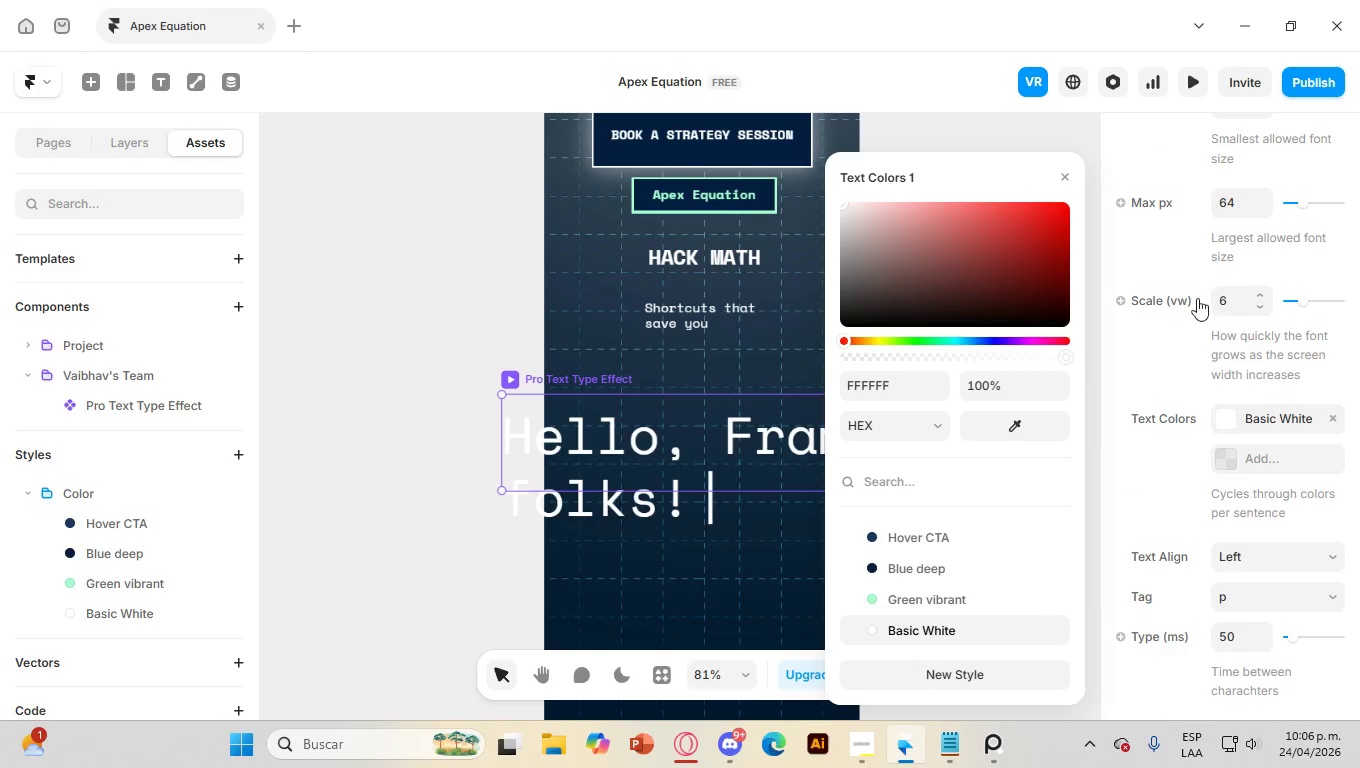 
left_click([1153, 274])
 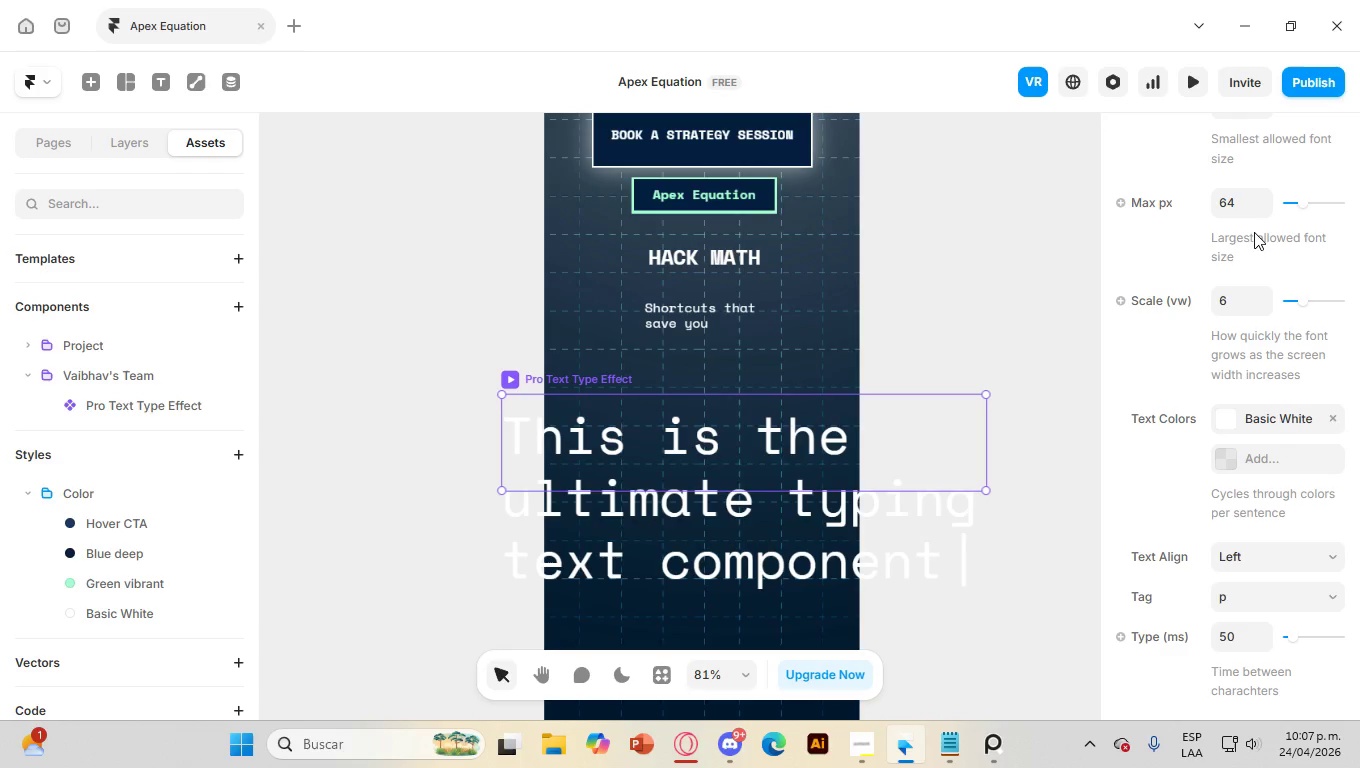 
scroll: coordinate [1274, 231], scroll_direction: up, amount: 3.0
 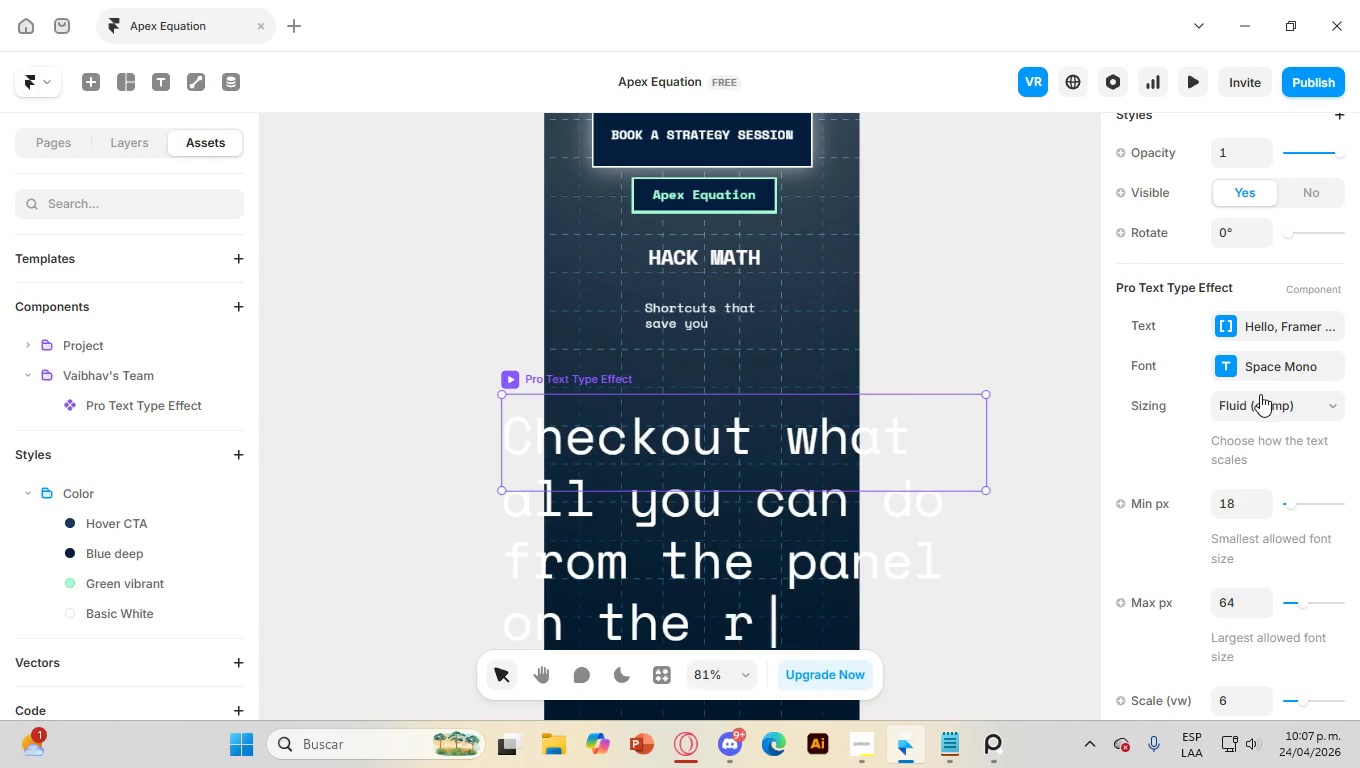 
left_click([1268, 405])
 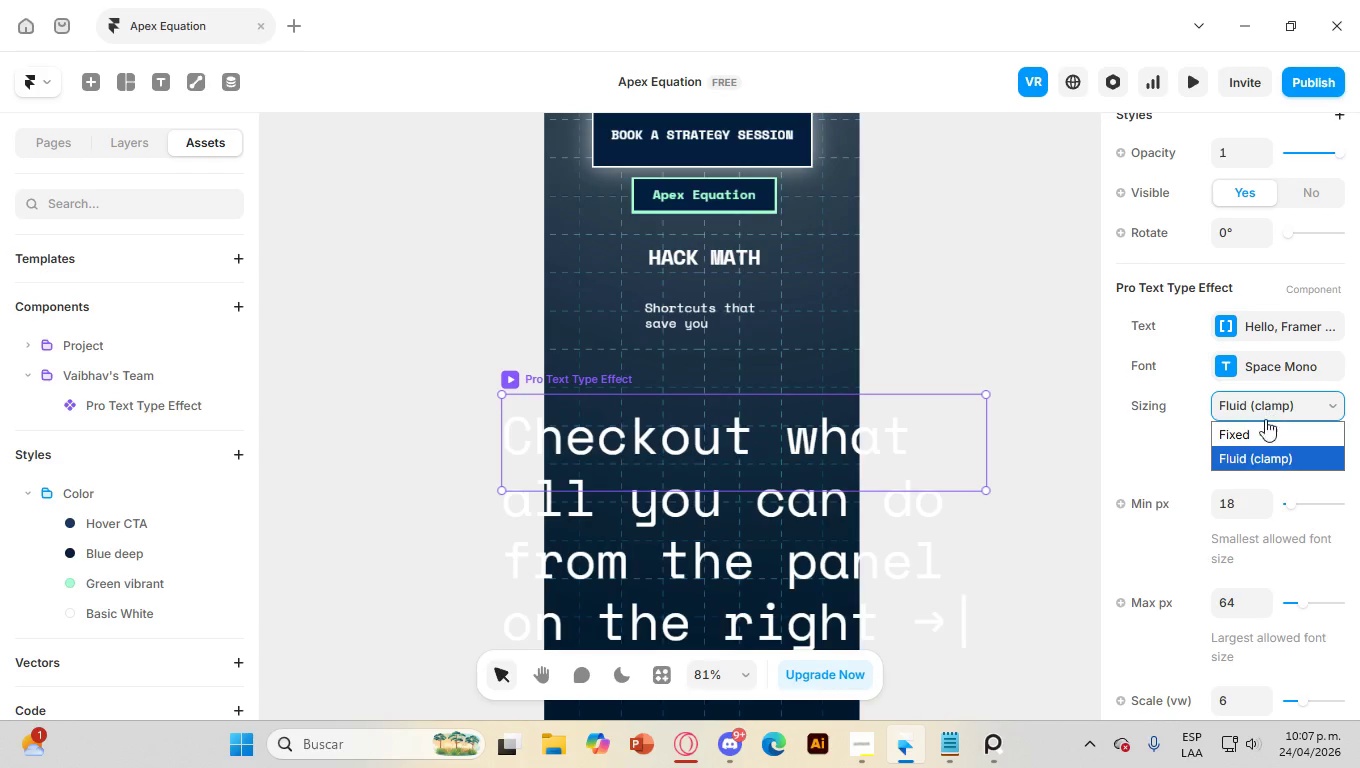 
left_click([1263, 429])
 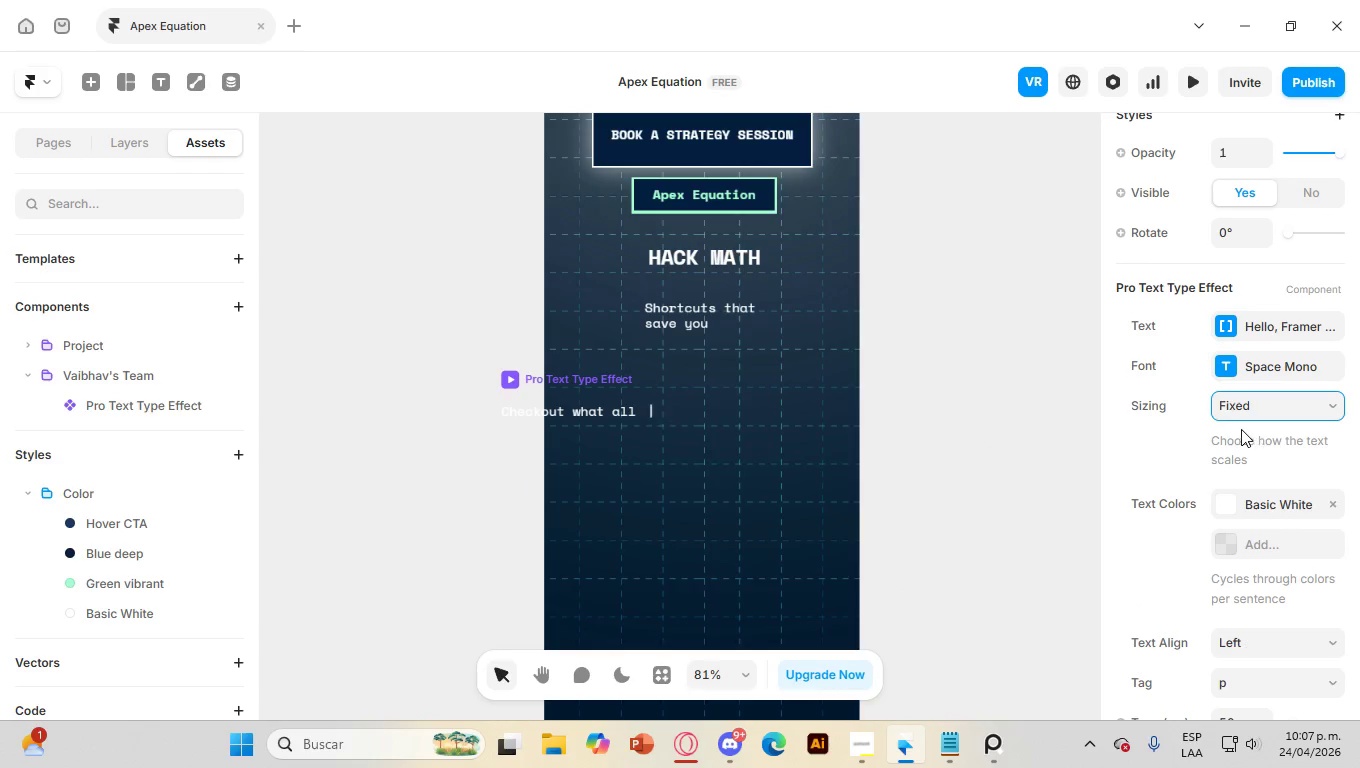 
scroll: coordinate [1198, 442], scroll_direction: down, amount: 2.0
 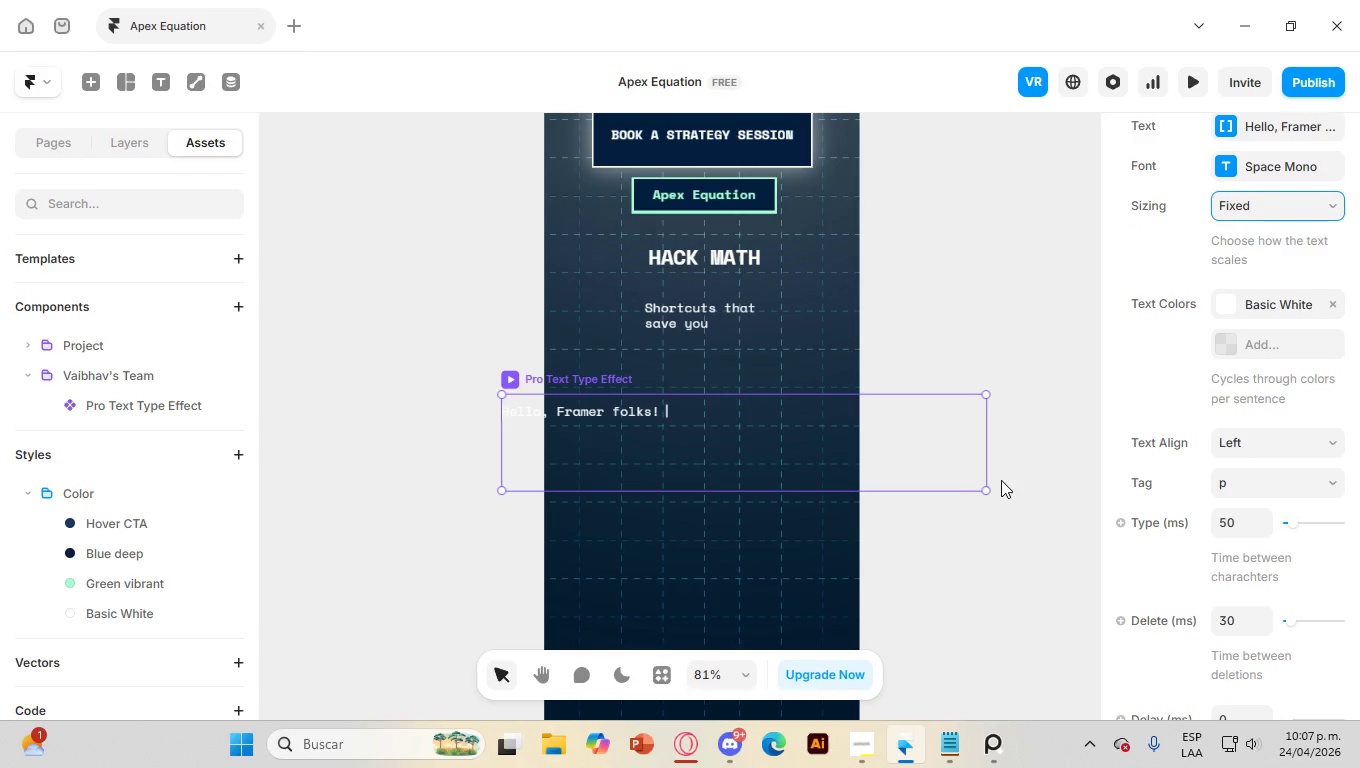 
left_click_drag(start_coordinate=[988, 489], to_coordinate=[722, 447])
 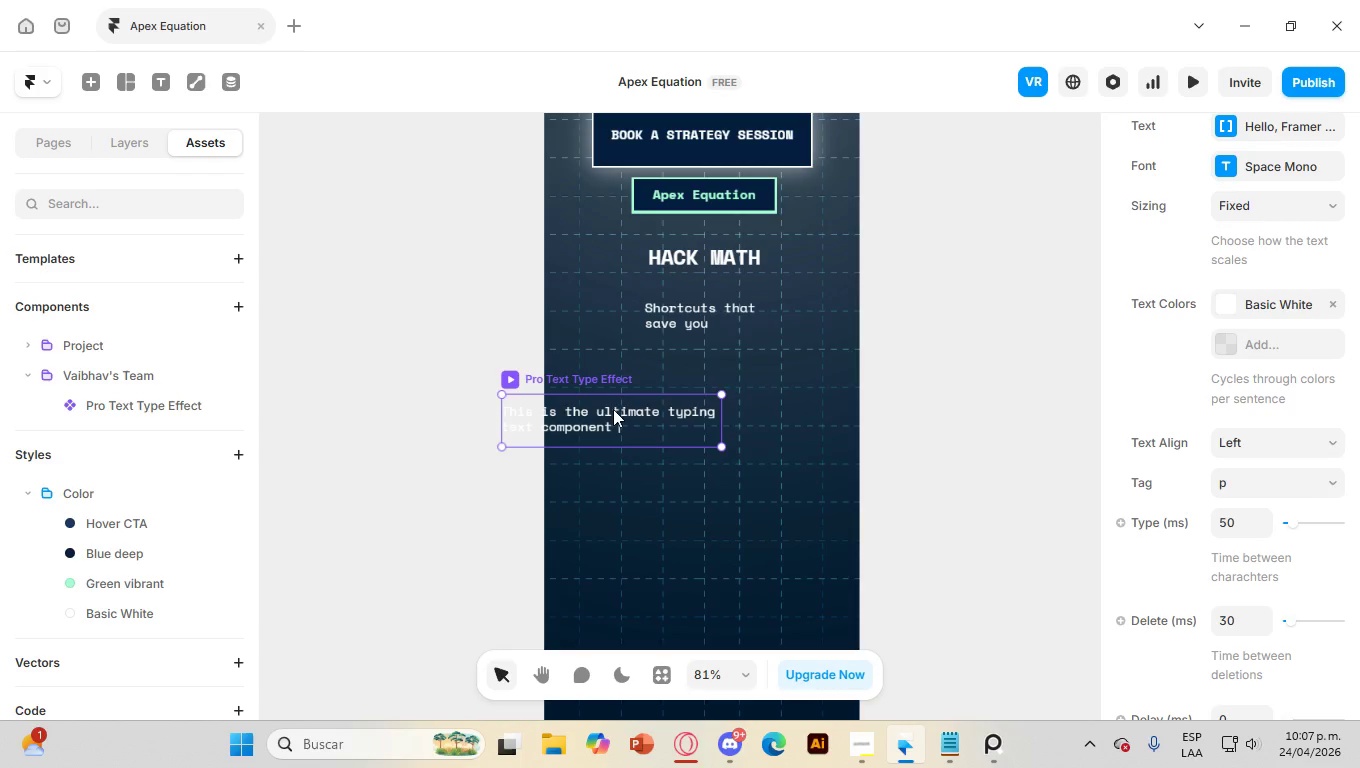 
left_click_drag(start_coordinate=[613, 409], to_coordinate=[827, 322])
 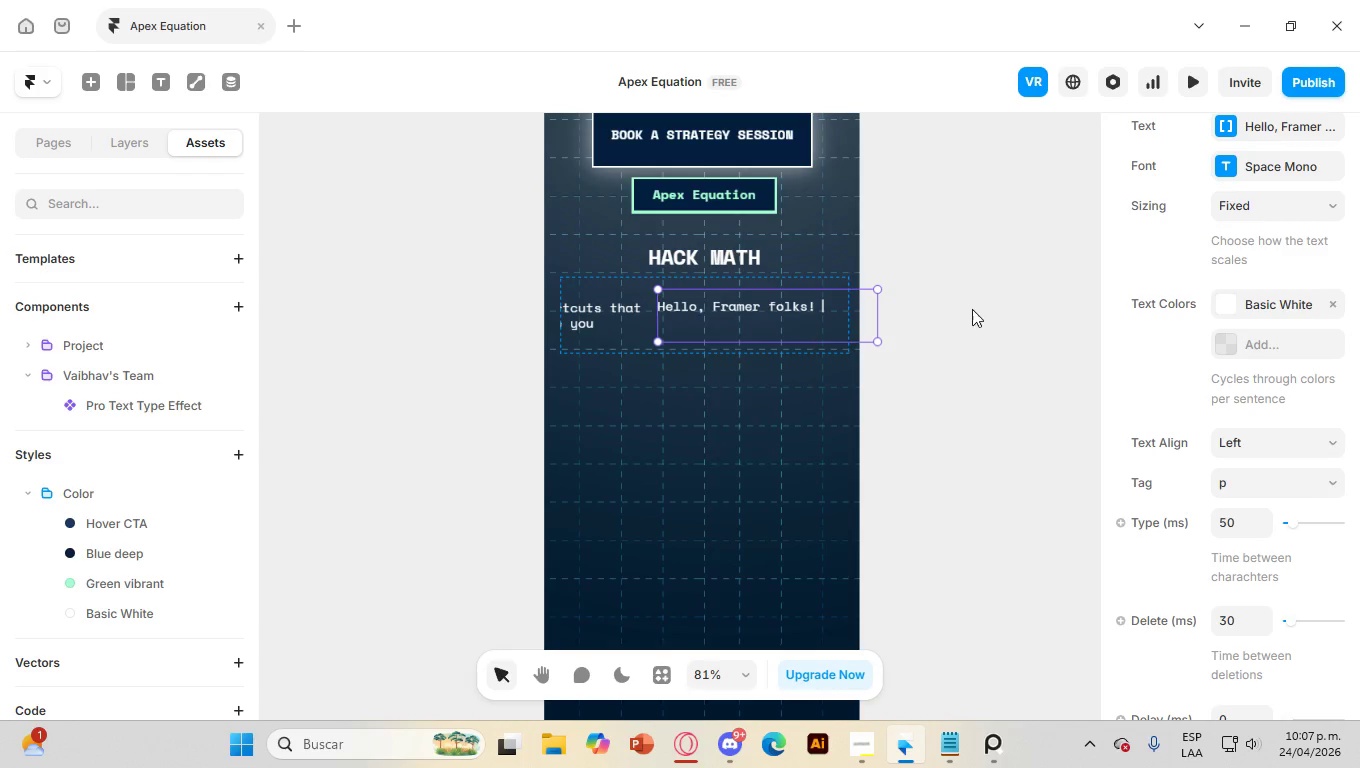 
scroll: coordinate [1314, 179], scroll_direction: up, amount: 10.0
 